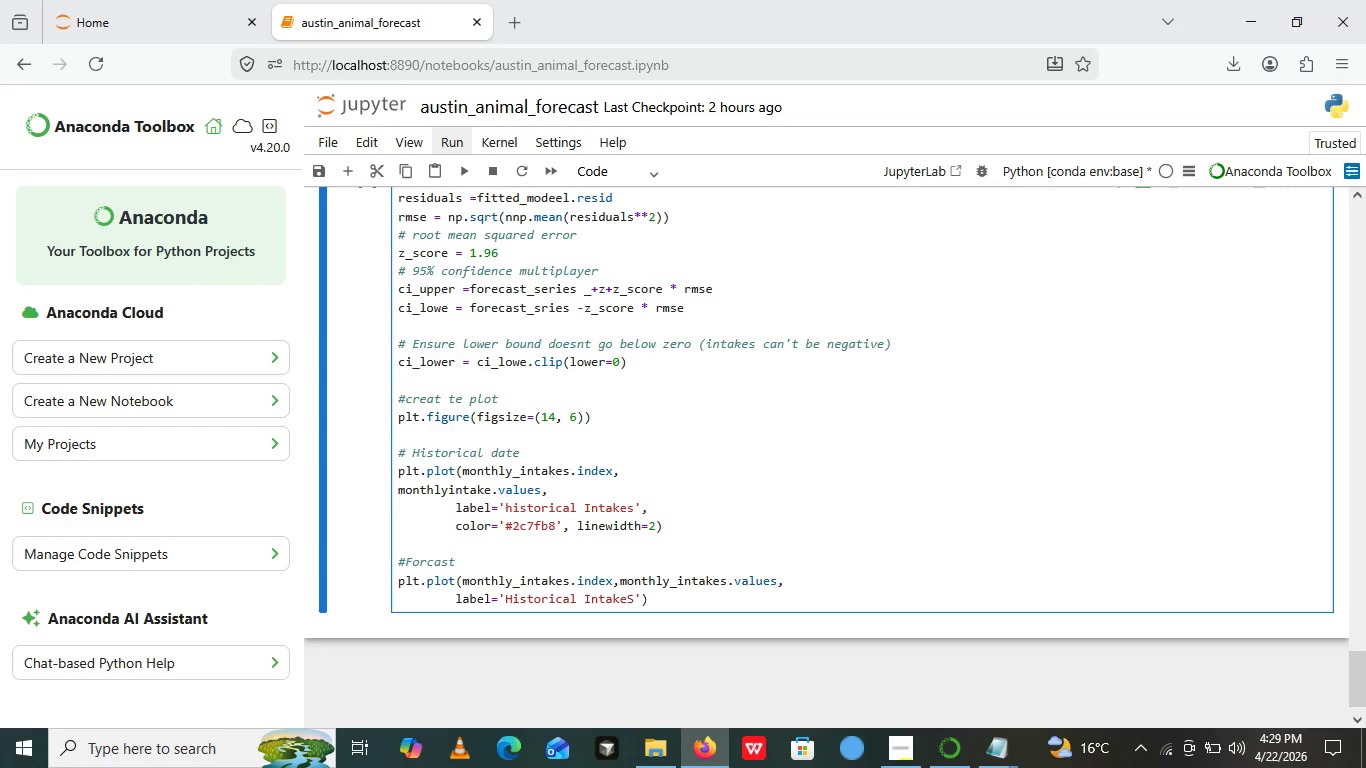 
key(ArrowLeft)
 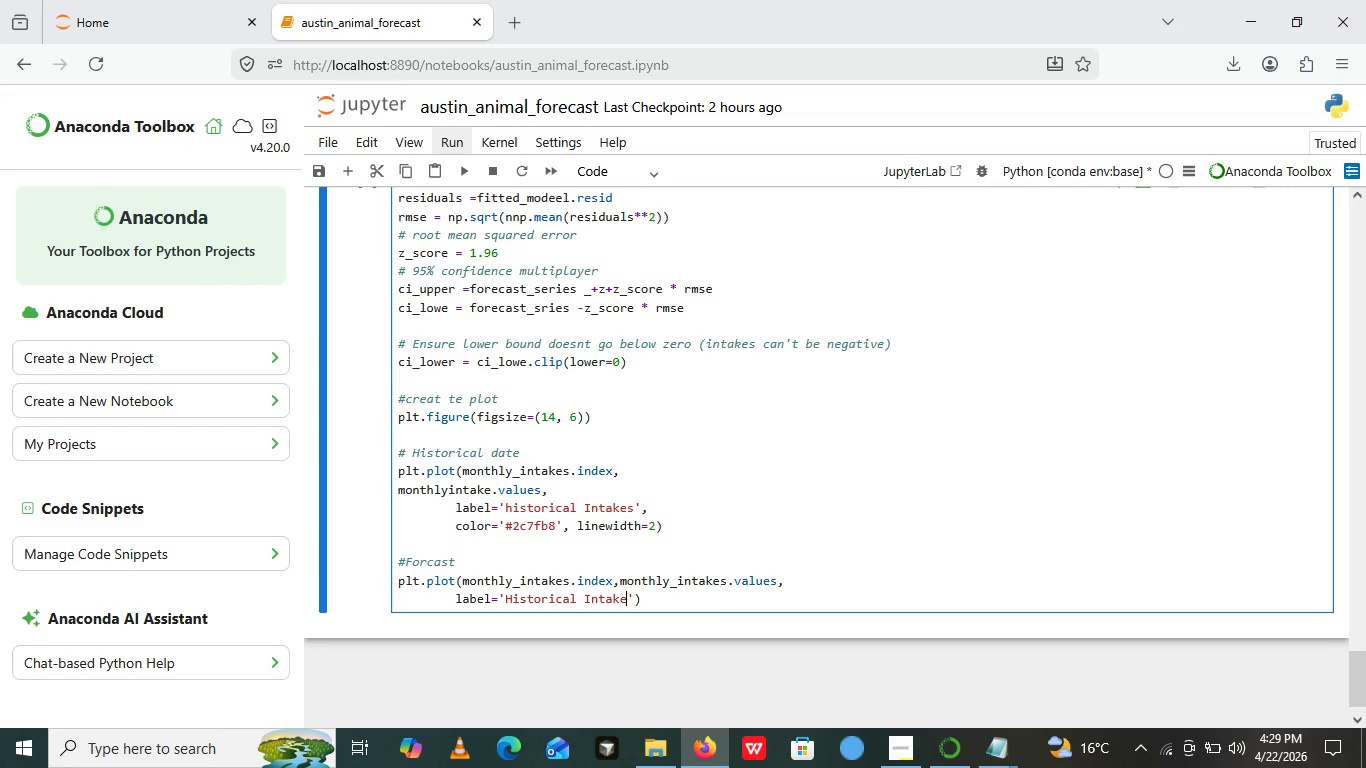 
key(ArrowRight)
 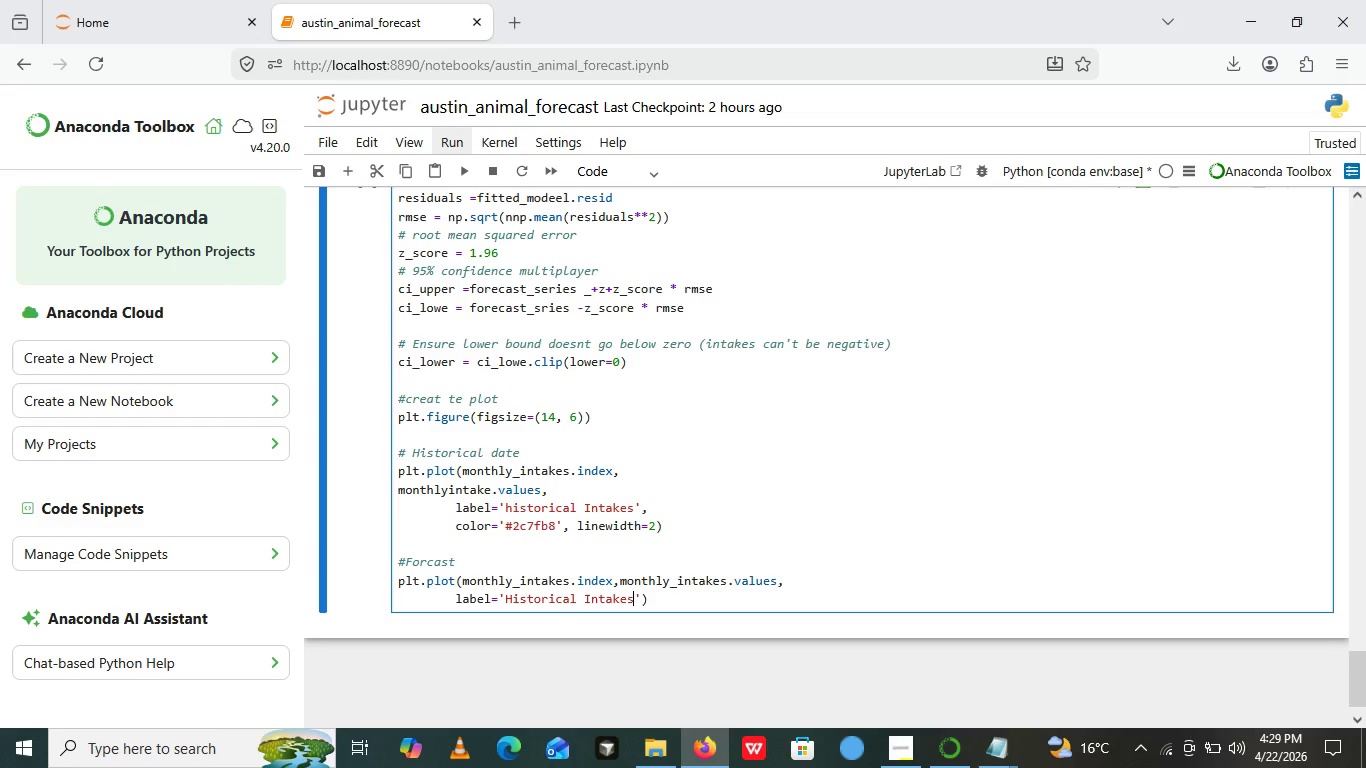 
key(Backspace)
 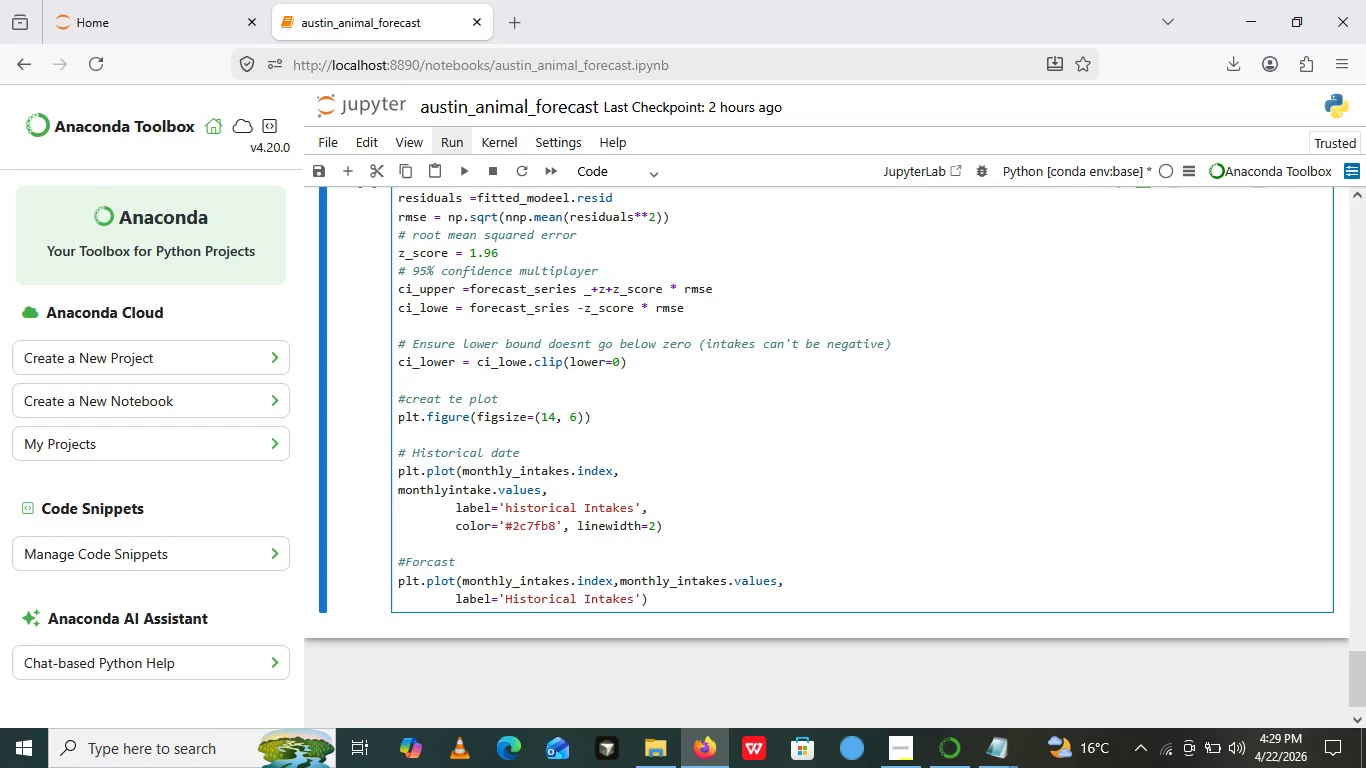 
key(S)
 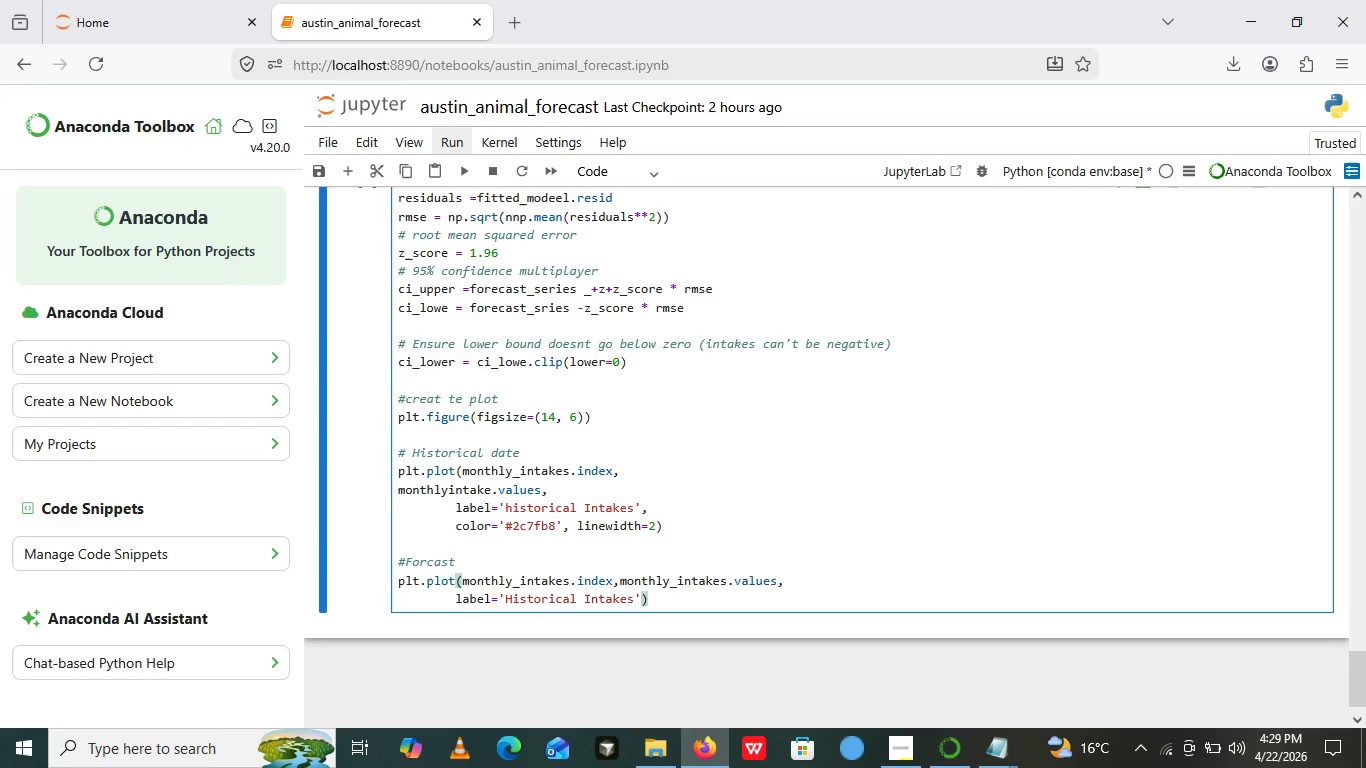 
key(ArrowRight)
 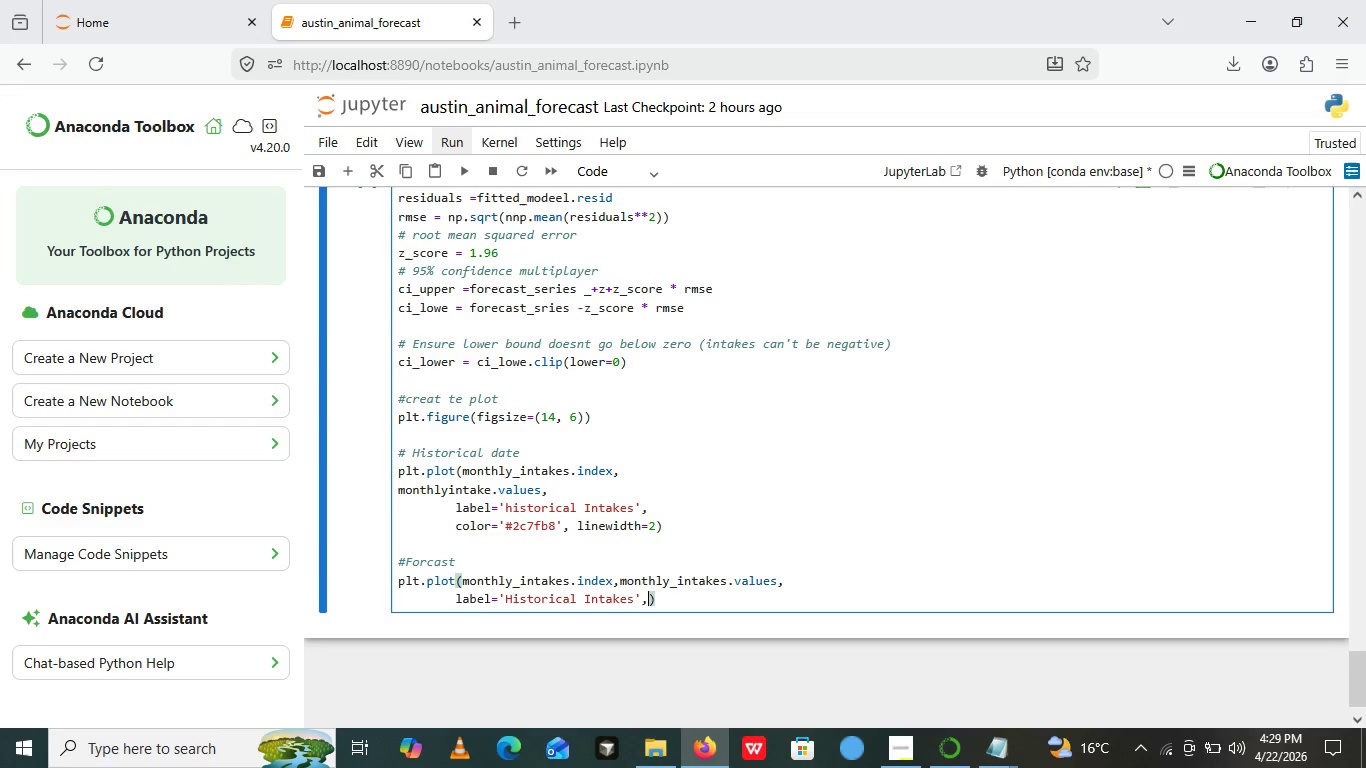 
key(Comma)
 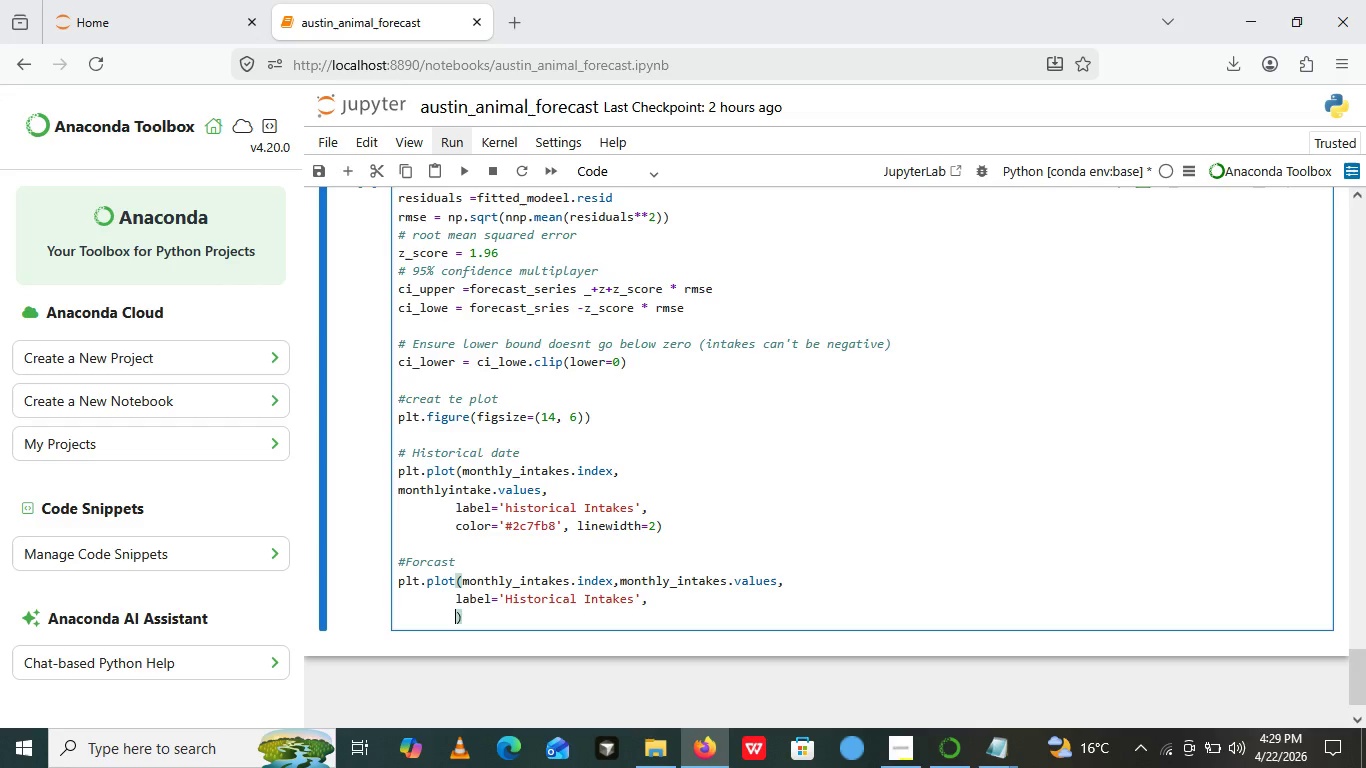 
key(Enter)
 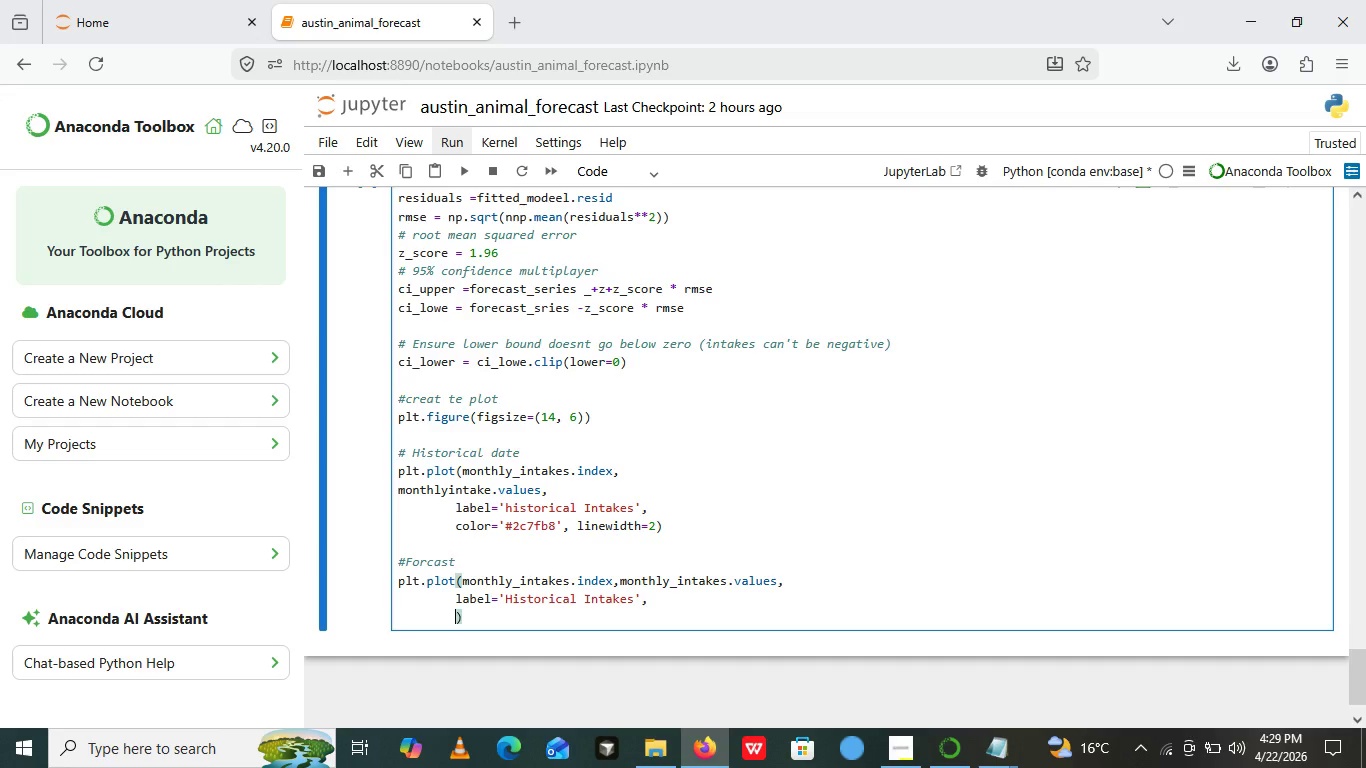 
wait(12.55)
 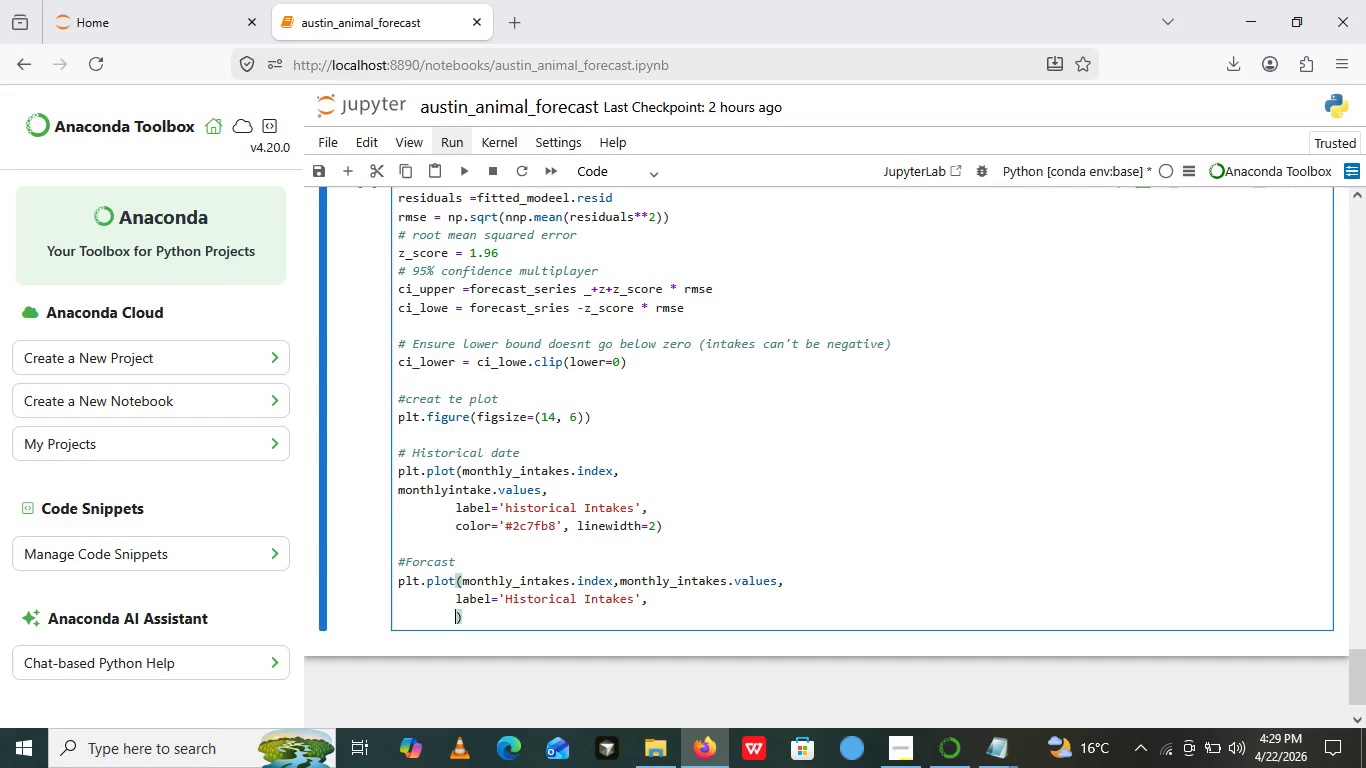 
left_click_drag(start_coordinate=[457, 576], to_coordinate=[754, 628])
 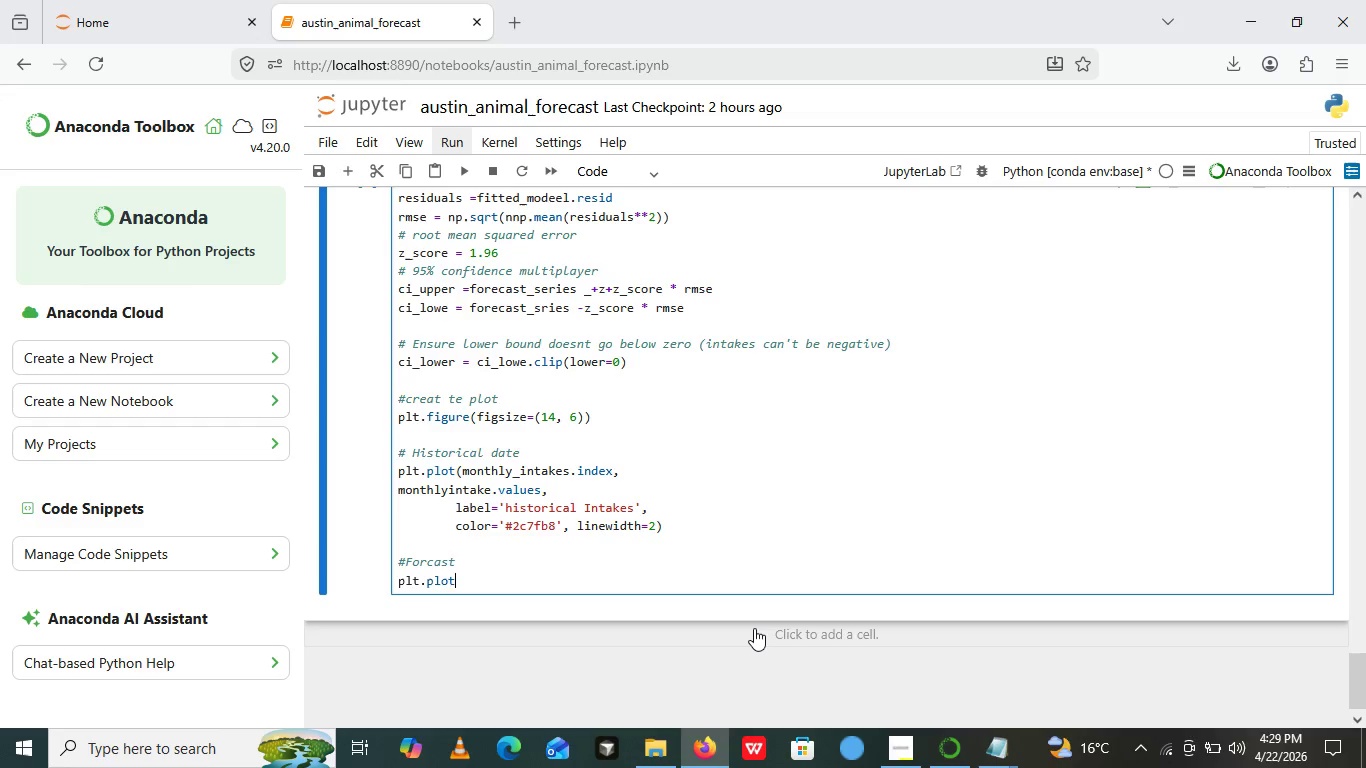 
key(Backspace)
type(())
 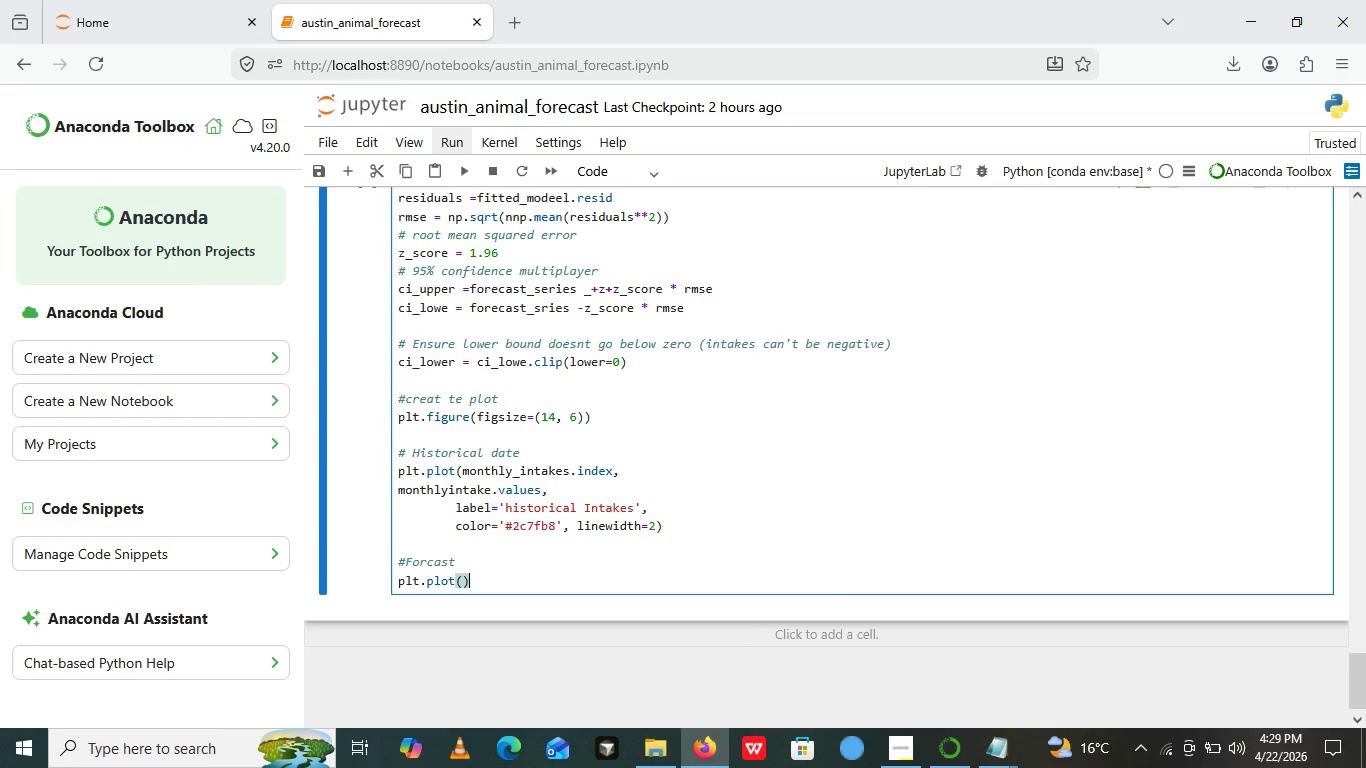 
key(ArrowLeft)
 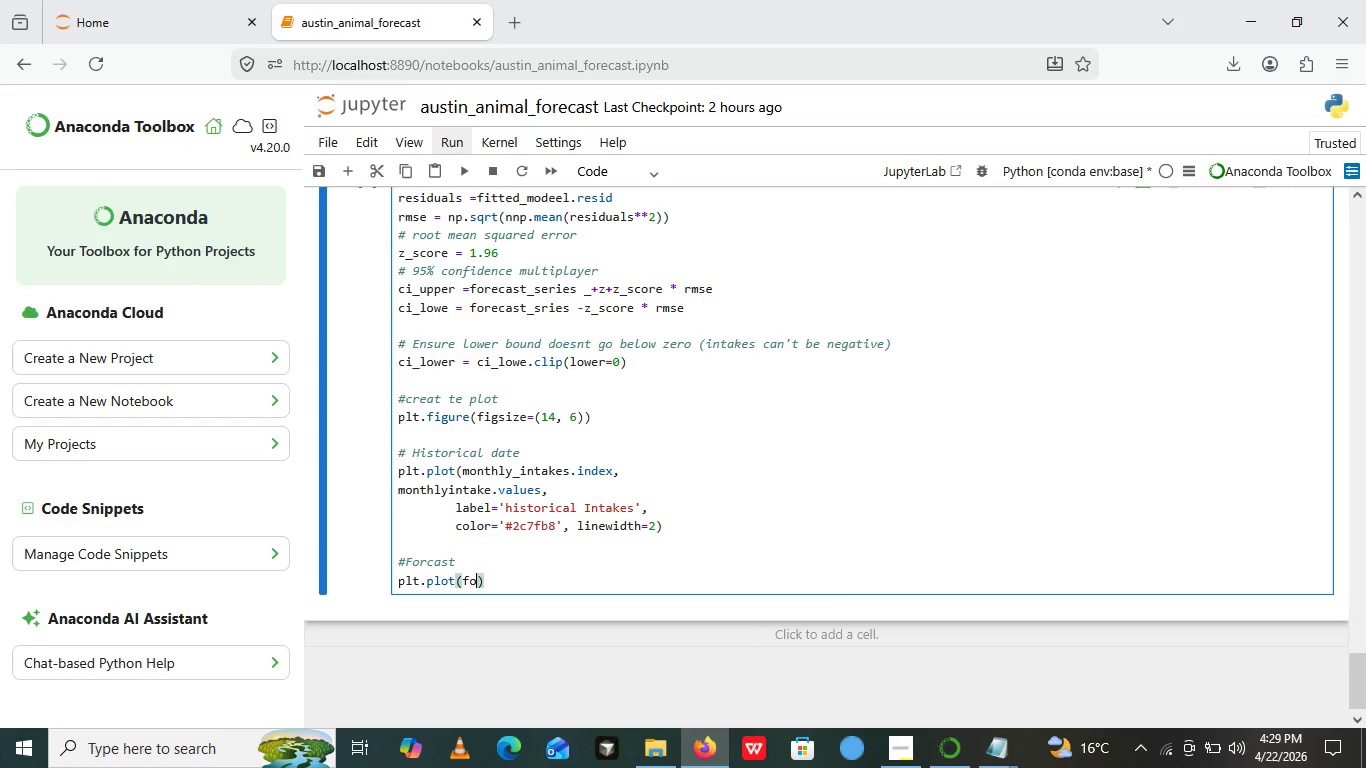 
type(forcast_series.index)
 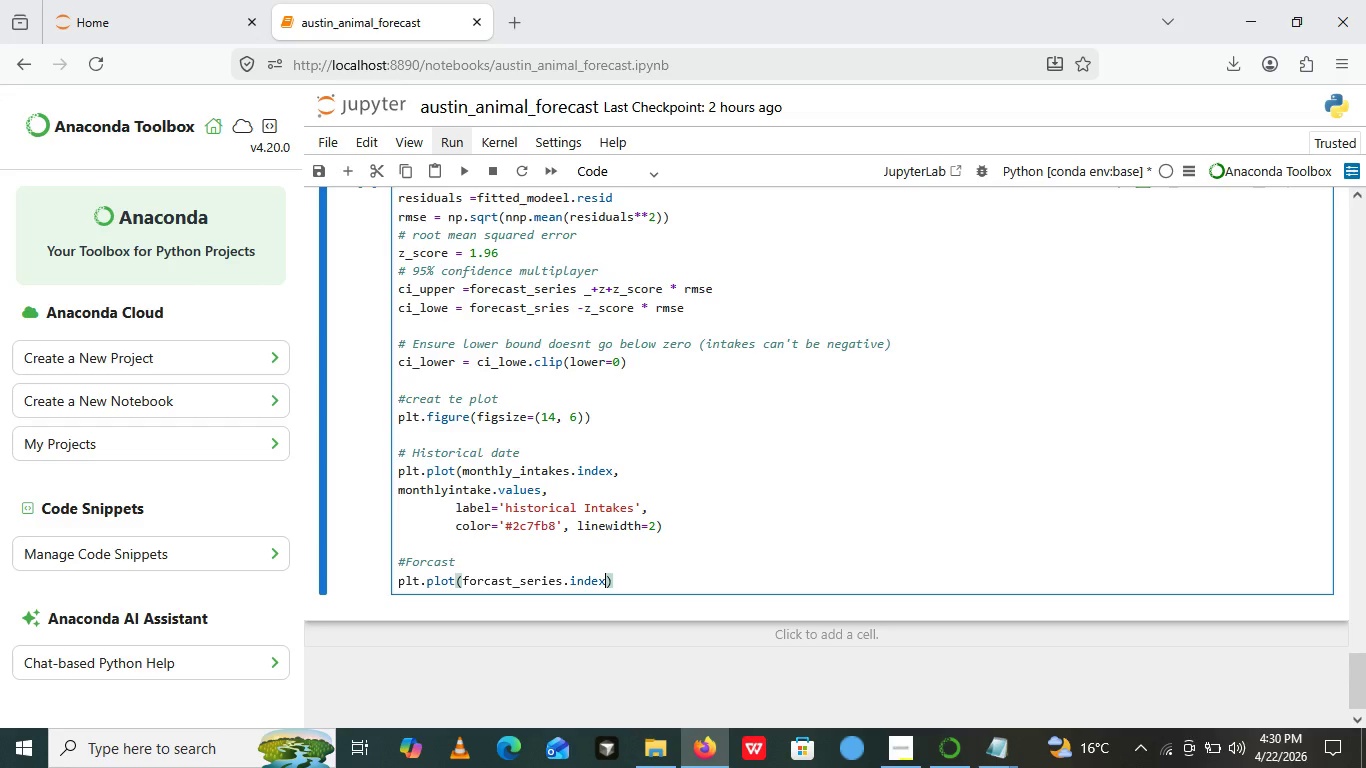 
key(Comma)
 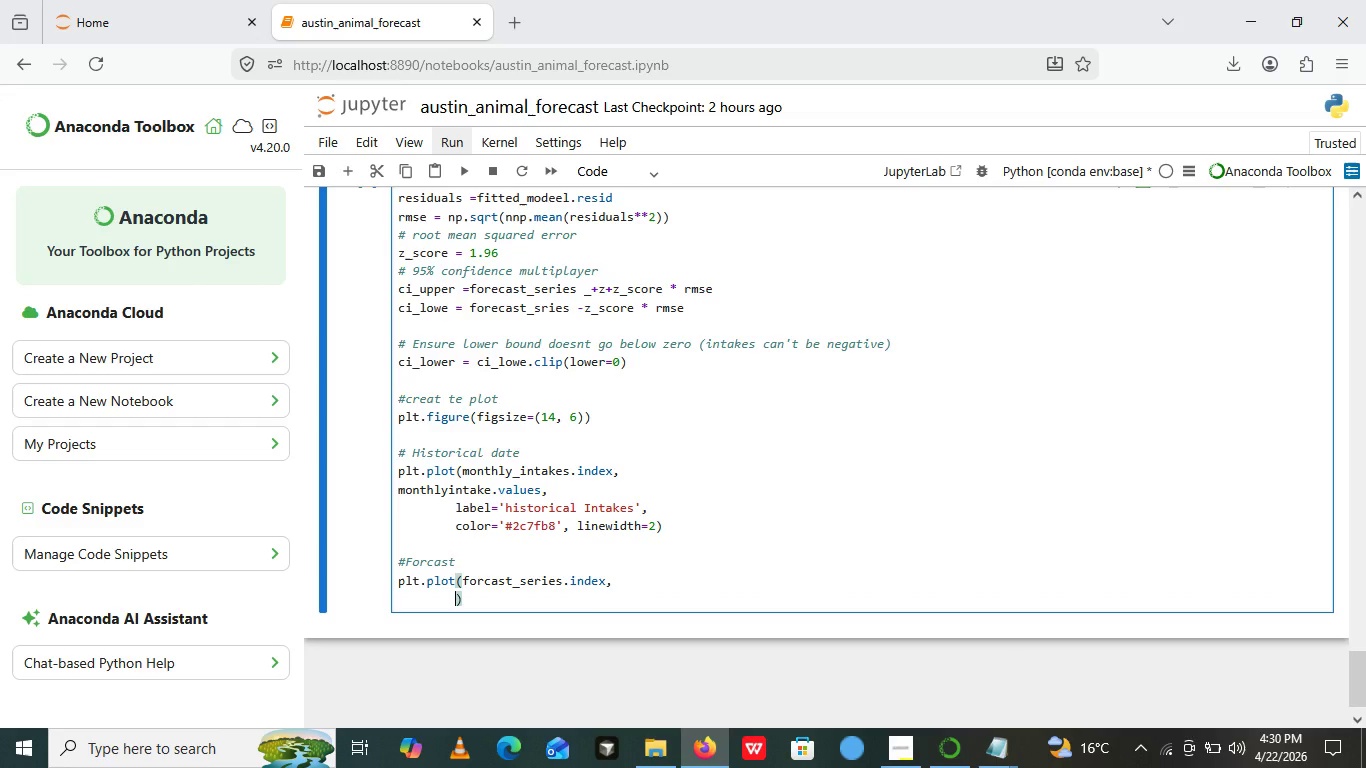 
key(Enter)
 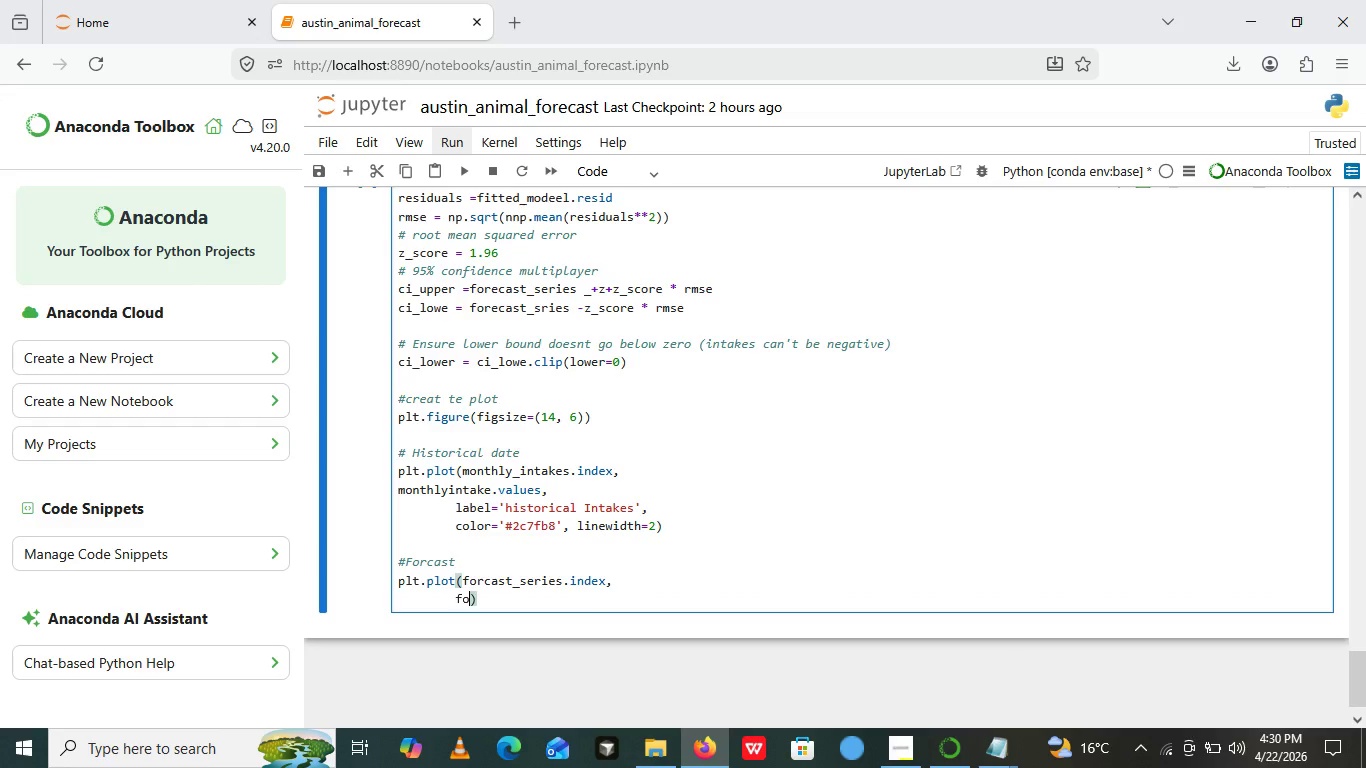 
type(forcast_series.values)
 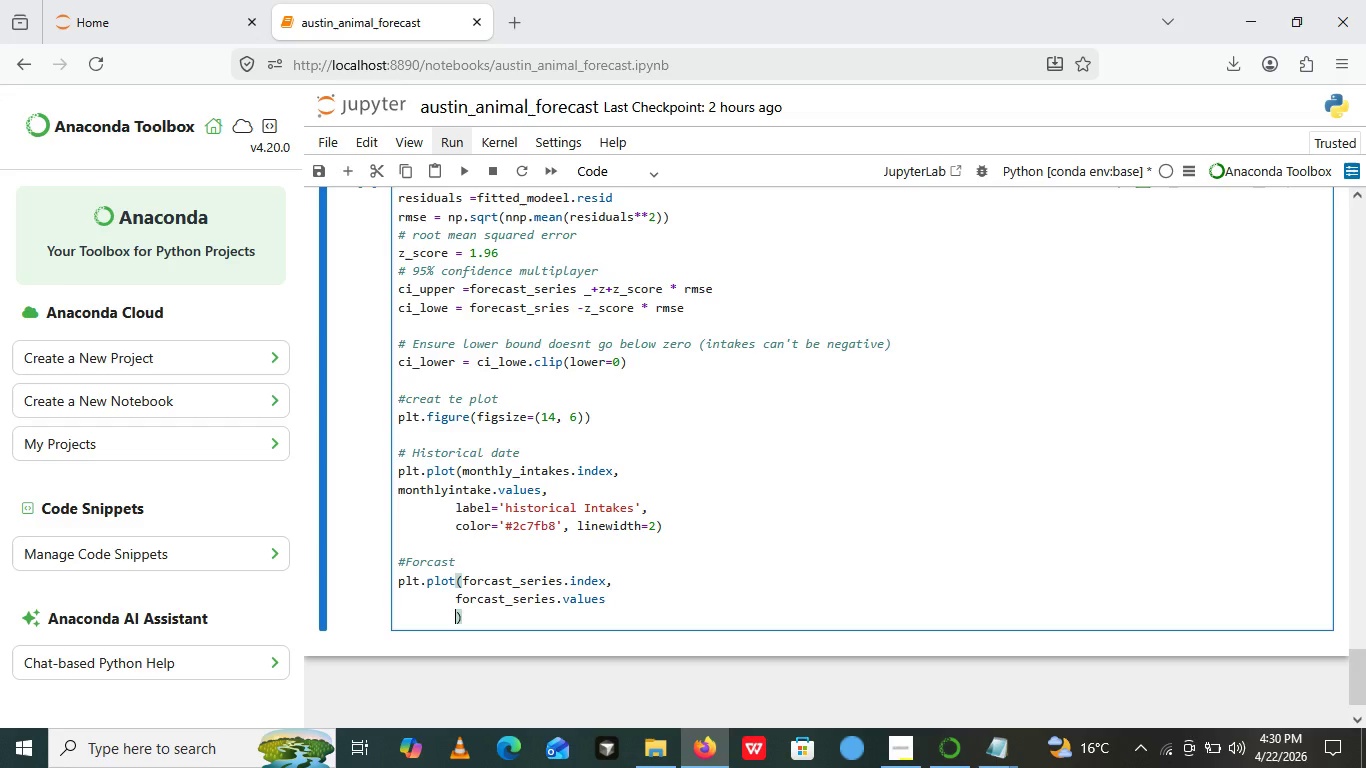 
key(Enter)
 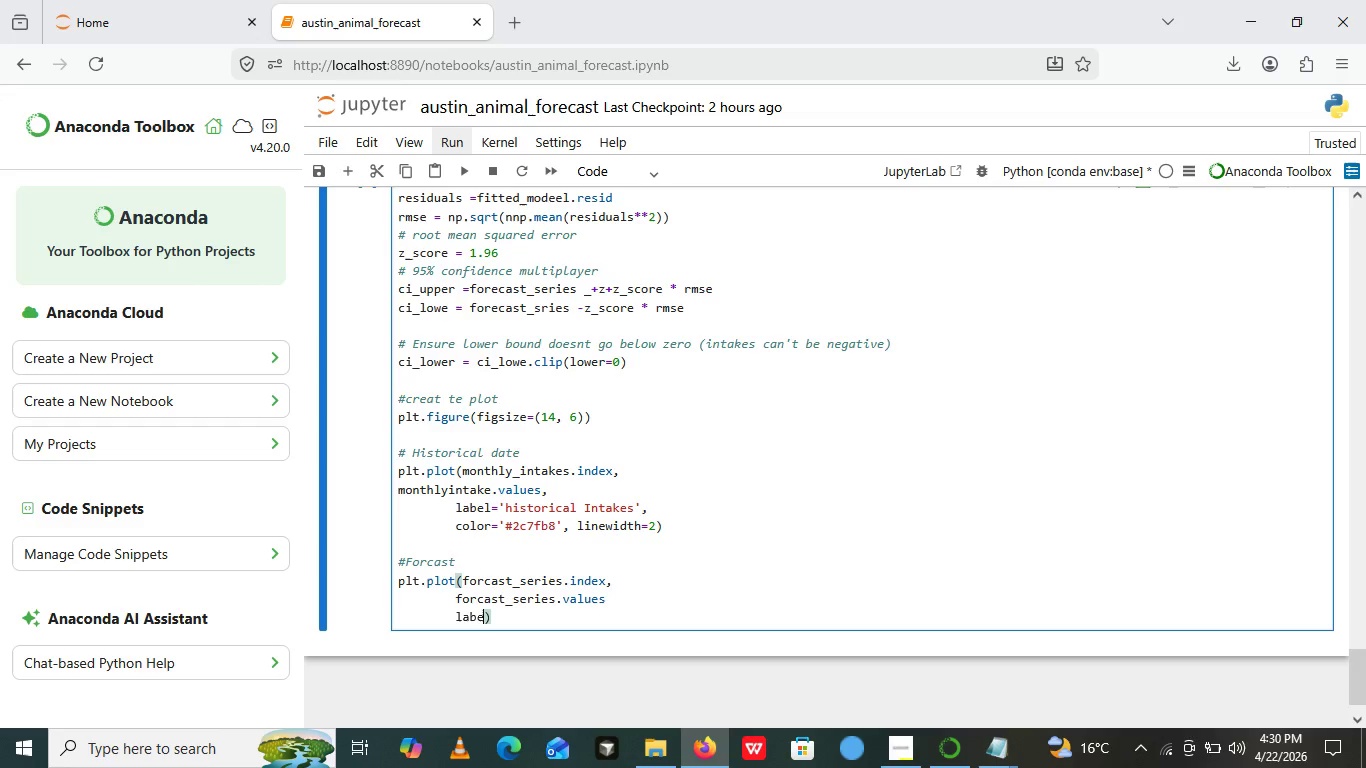 
type(label='')
 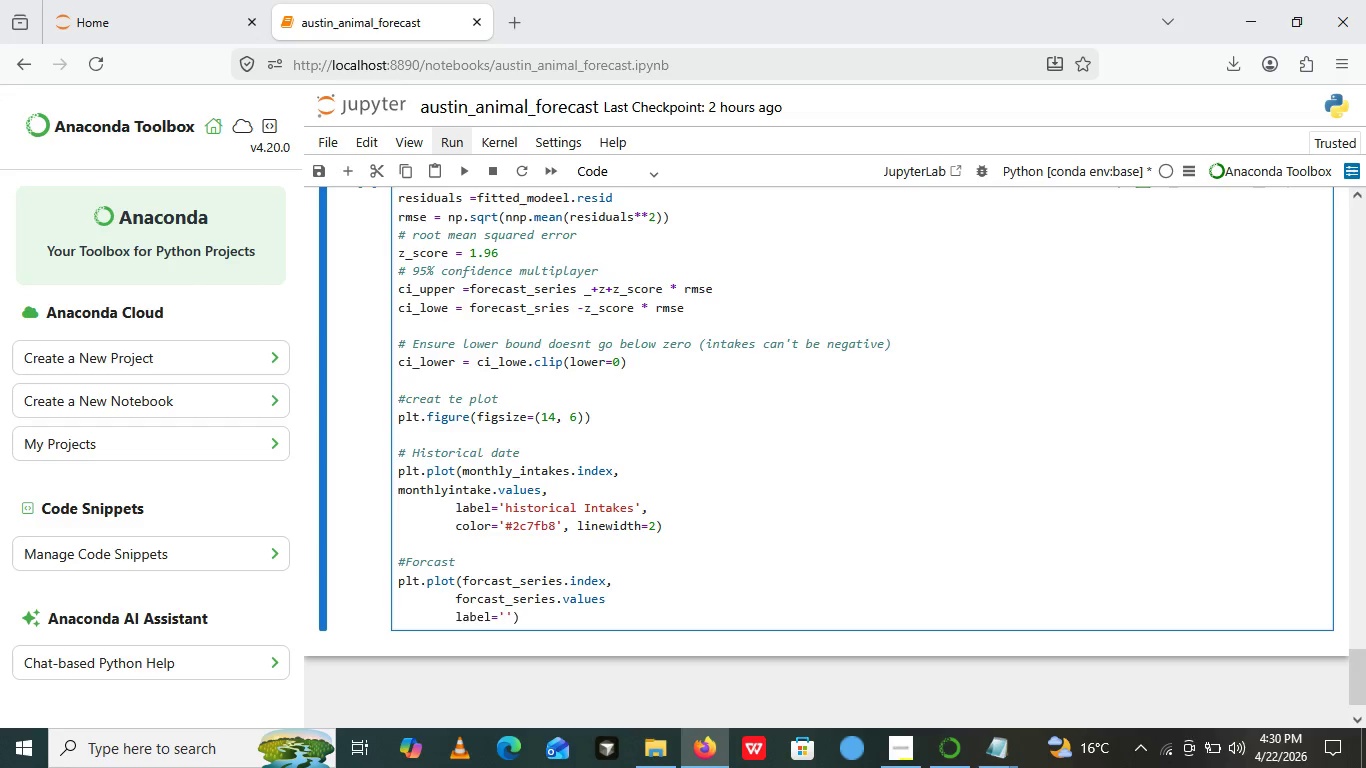 
key(ArrowLeft)
 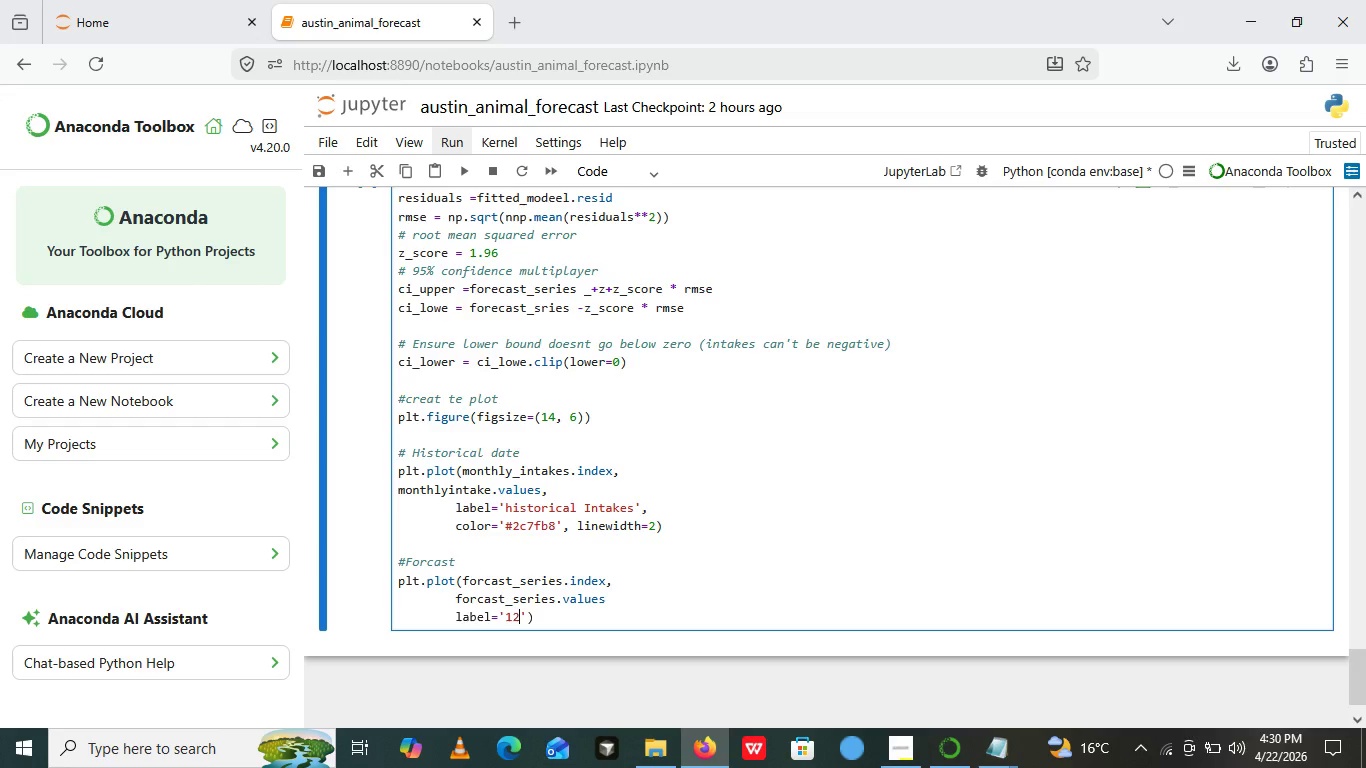 
type(12)
 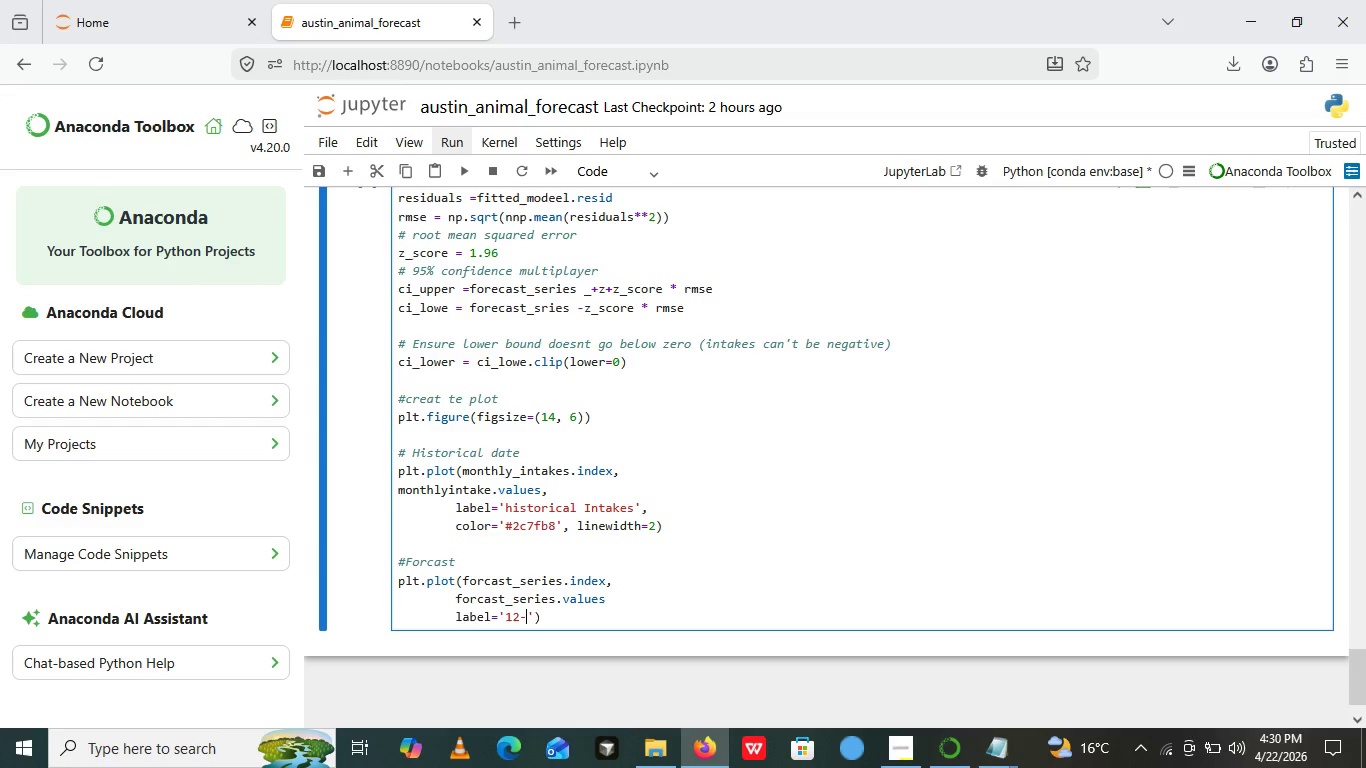 
type(-mo)
key(Backspace)
key(Backspace)
type(Month Forecast)
 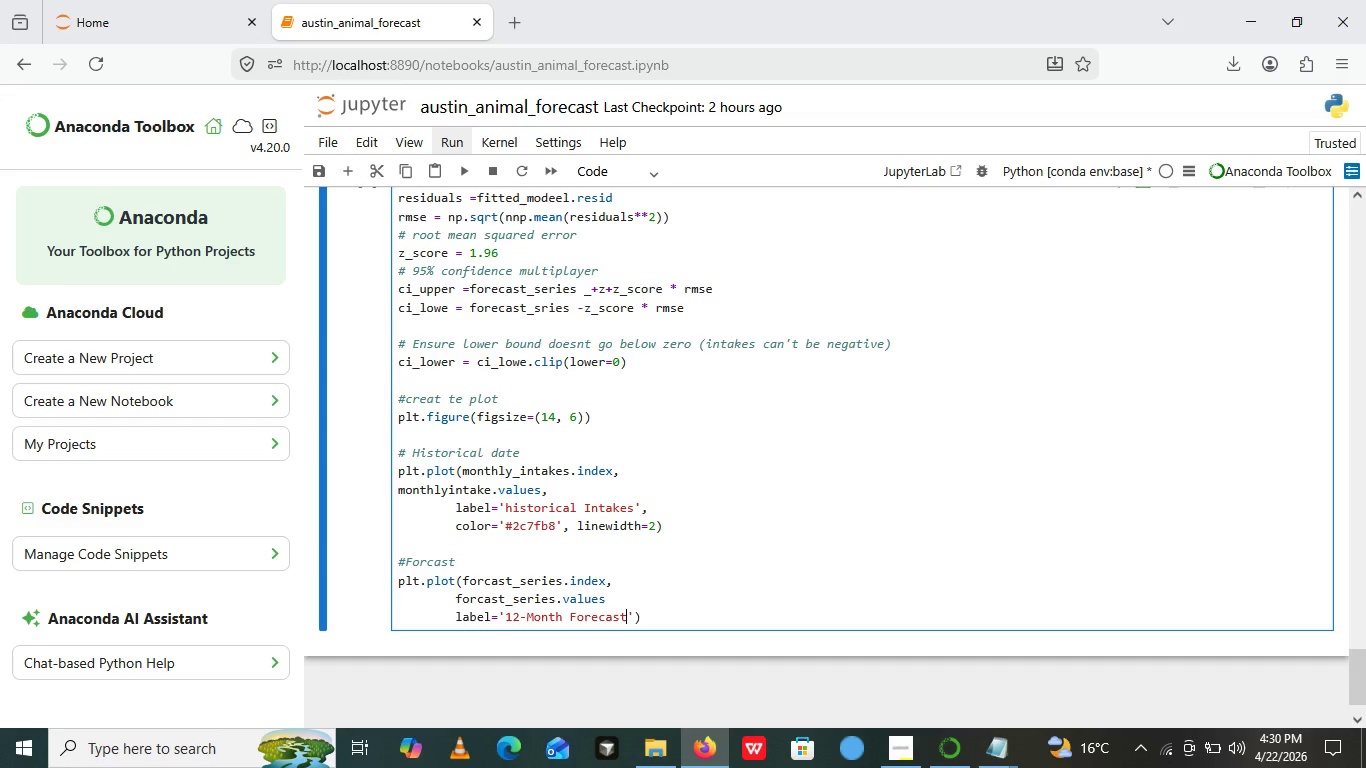 
key(ArrowRight)
 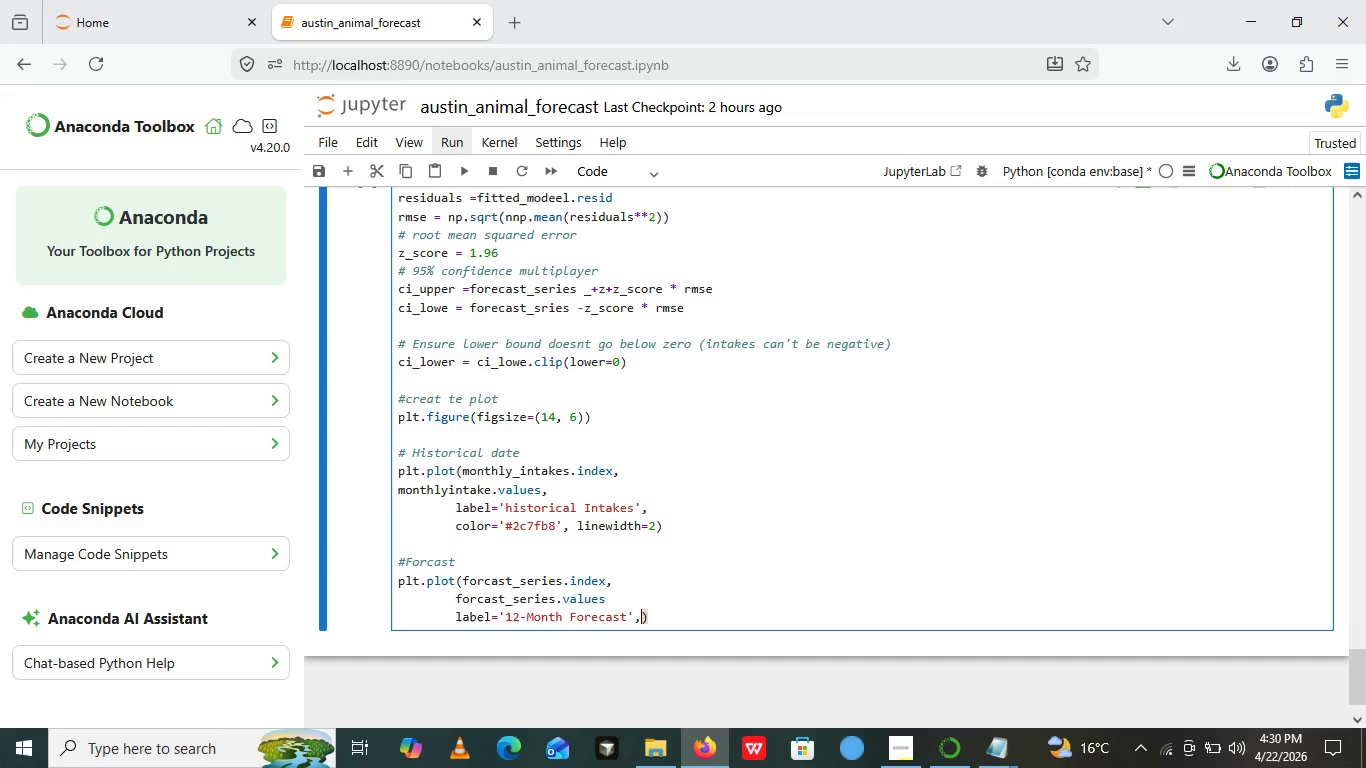 
key(Comma)
 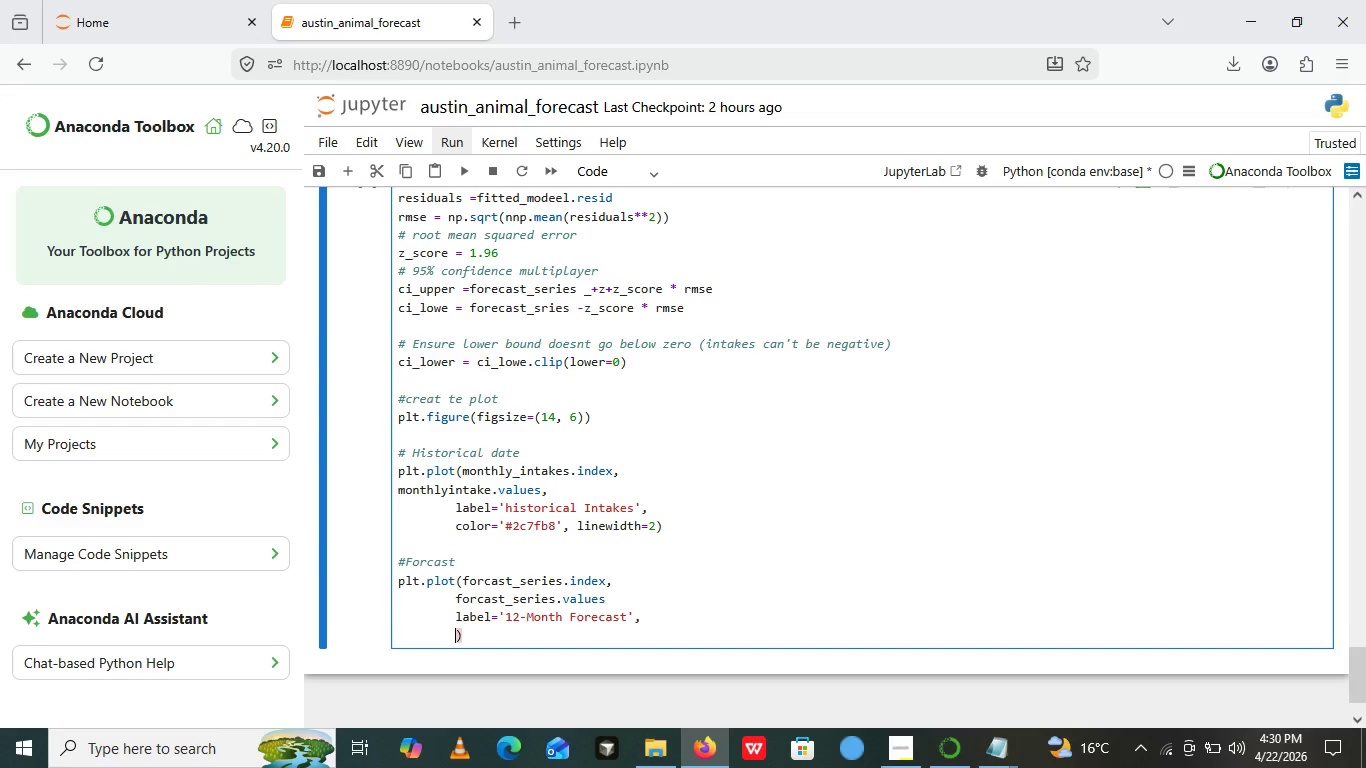 
key(Enter)
 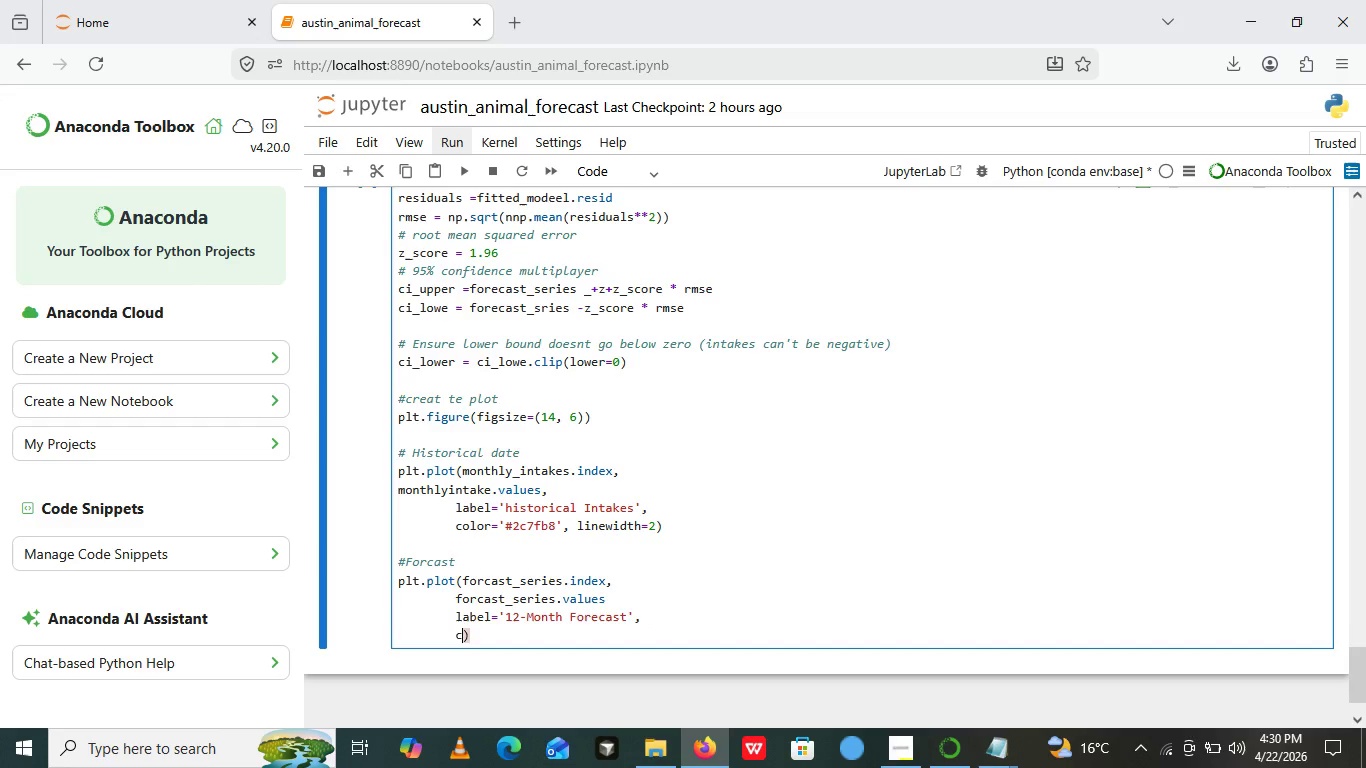 
type(color=)
 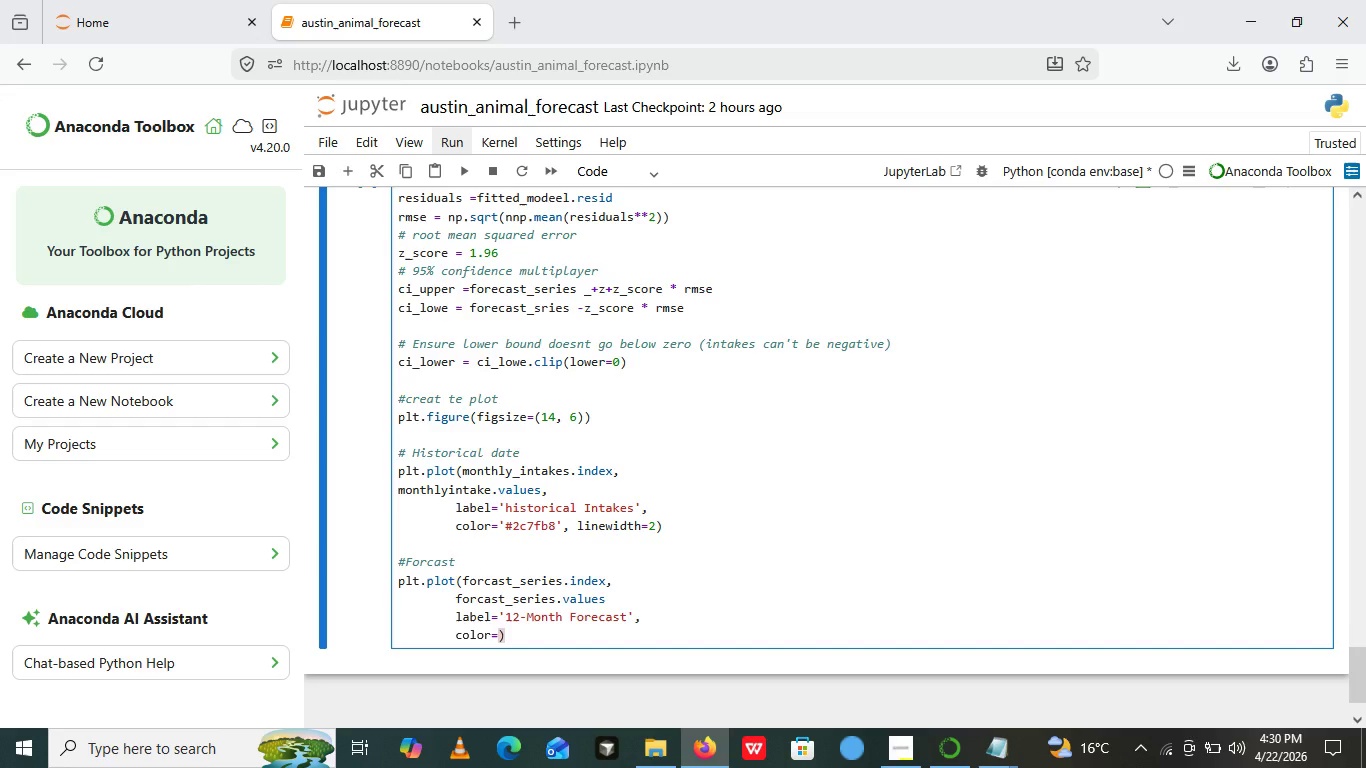 
hold_key(key=ShiftLeft, duration=0.42)
 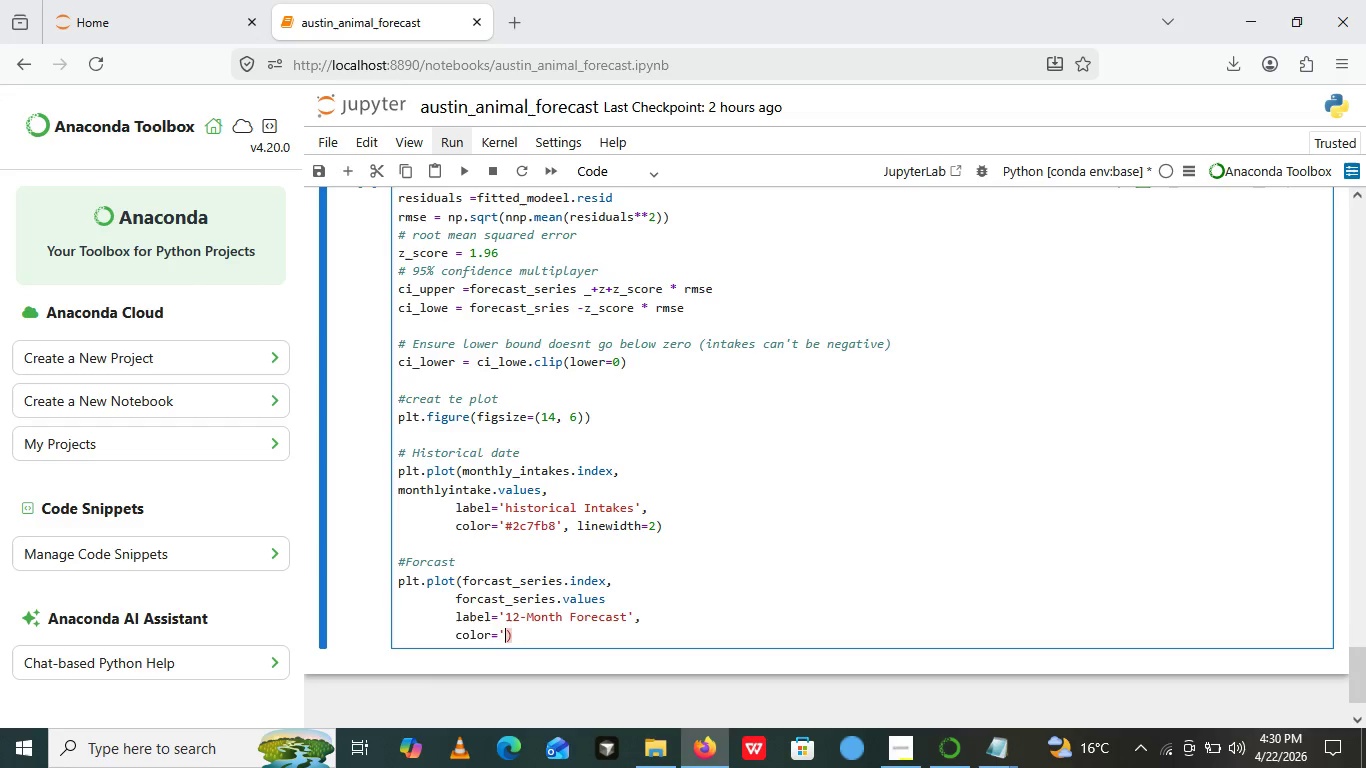 
key(Shift+ShiftLeft)
 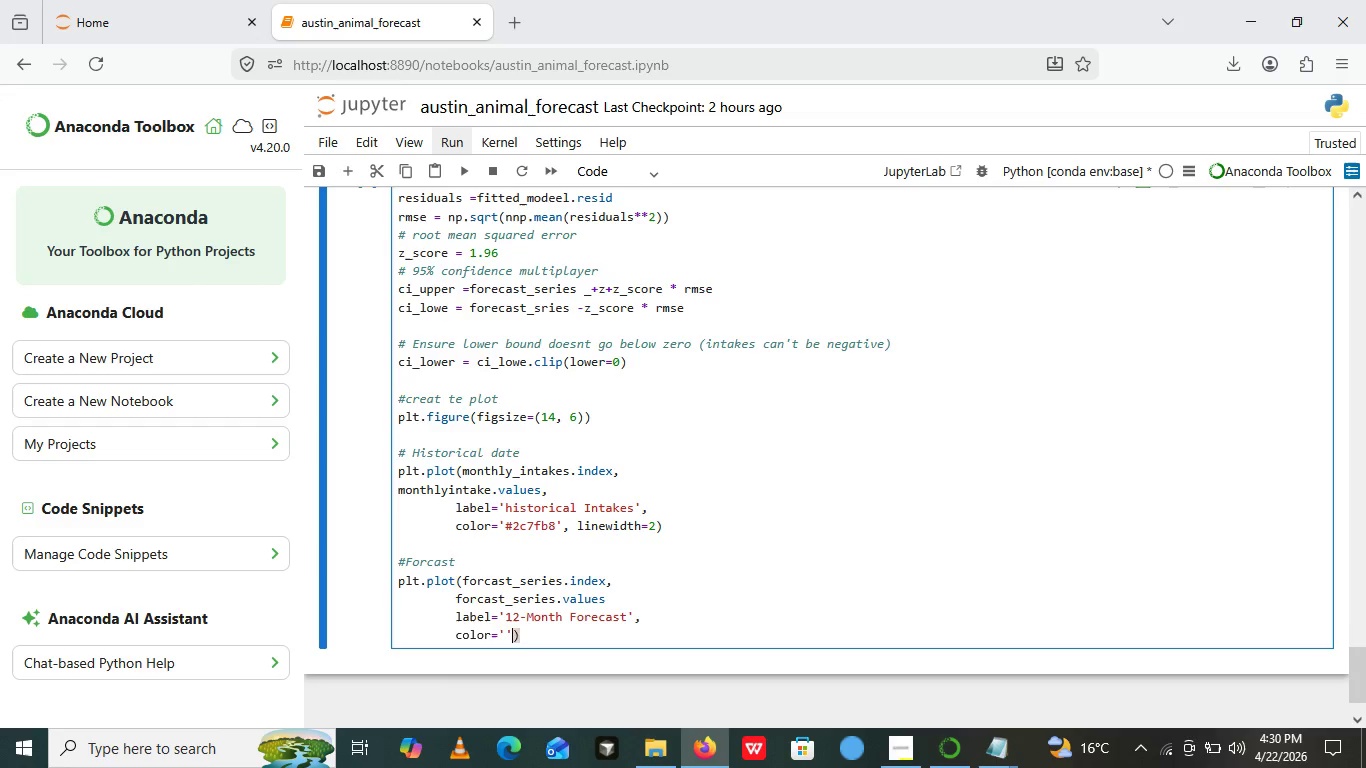 
key(Quote)
 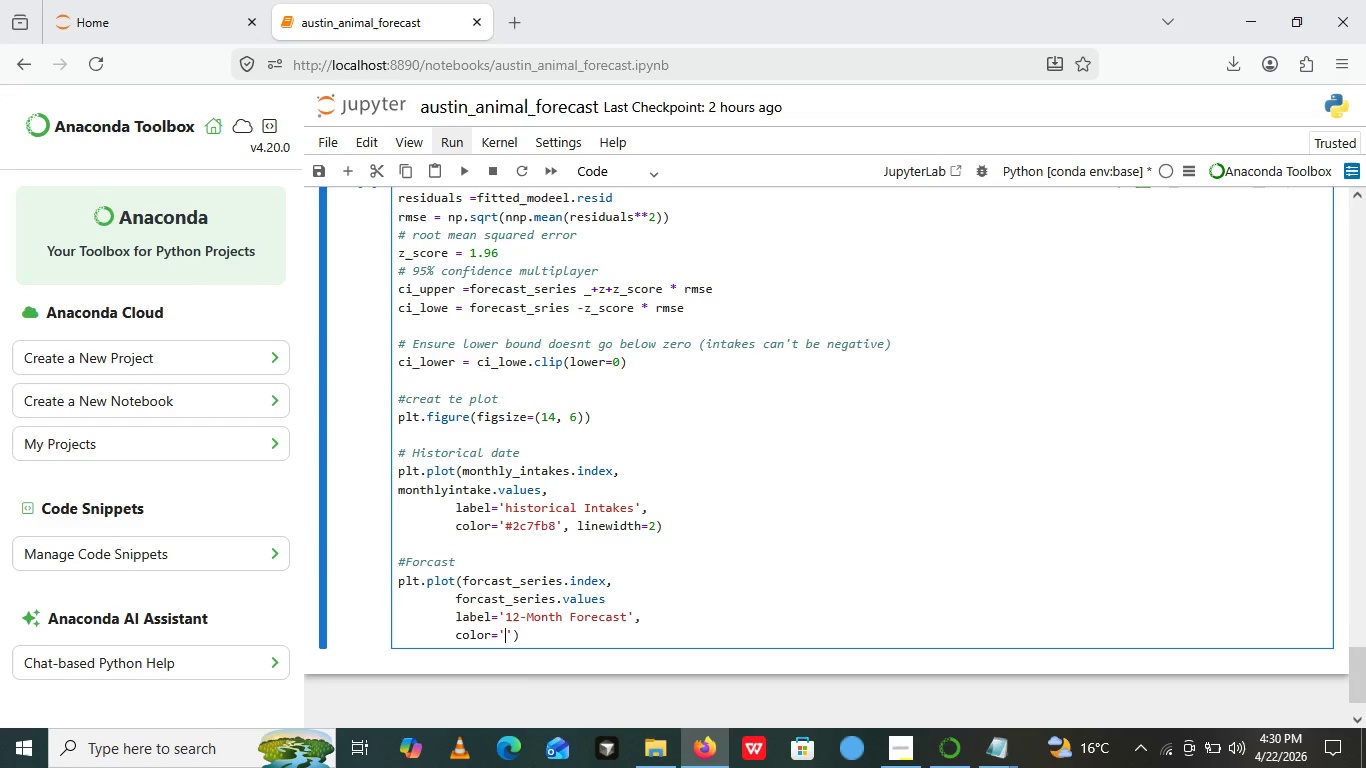 
key(Quote)
 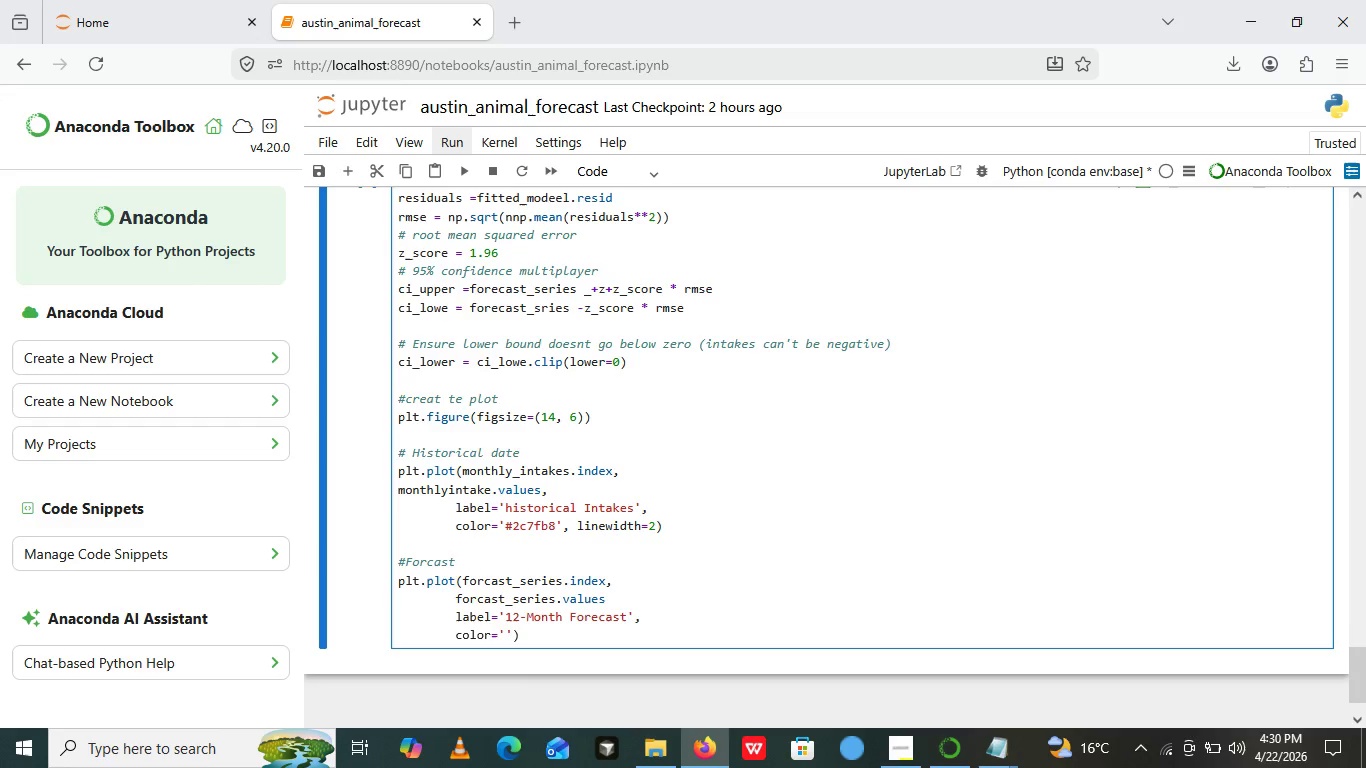 
key(ArrowLeft)
 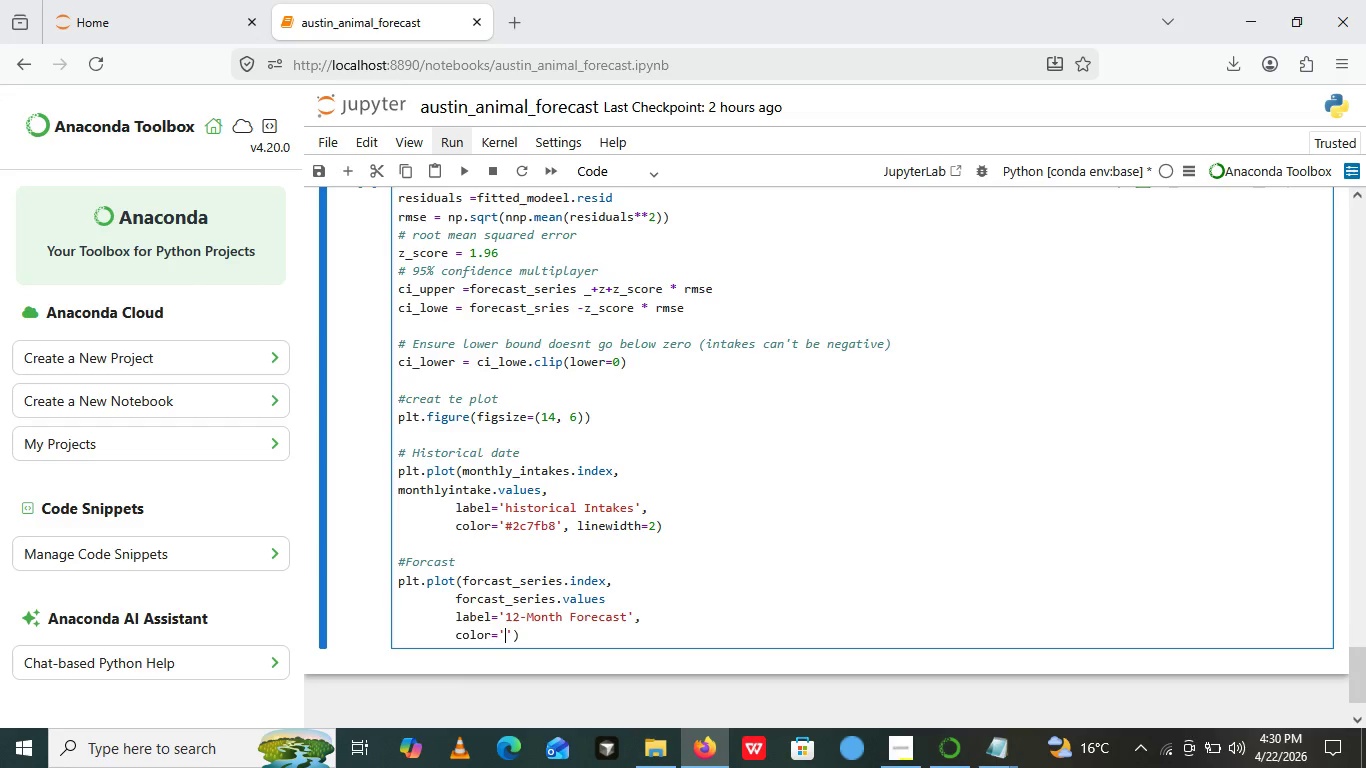 
key(Shift+3)
 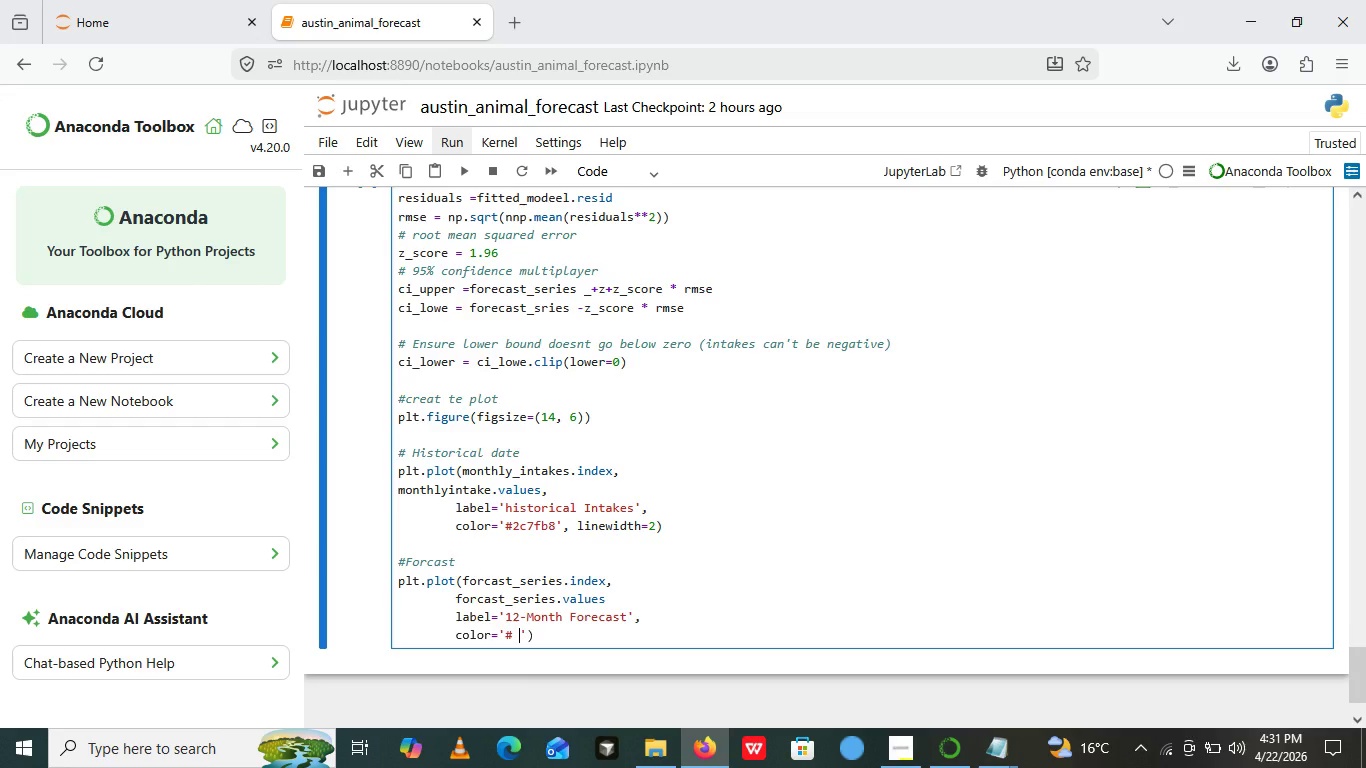 
key(Space)
 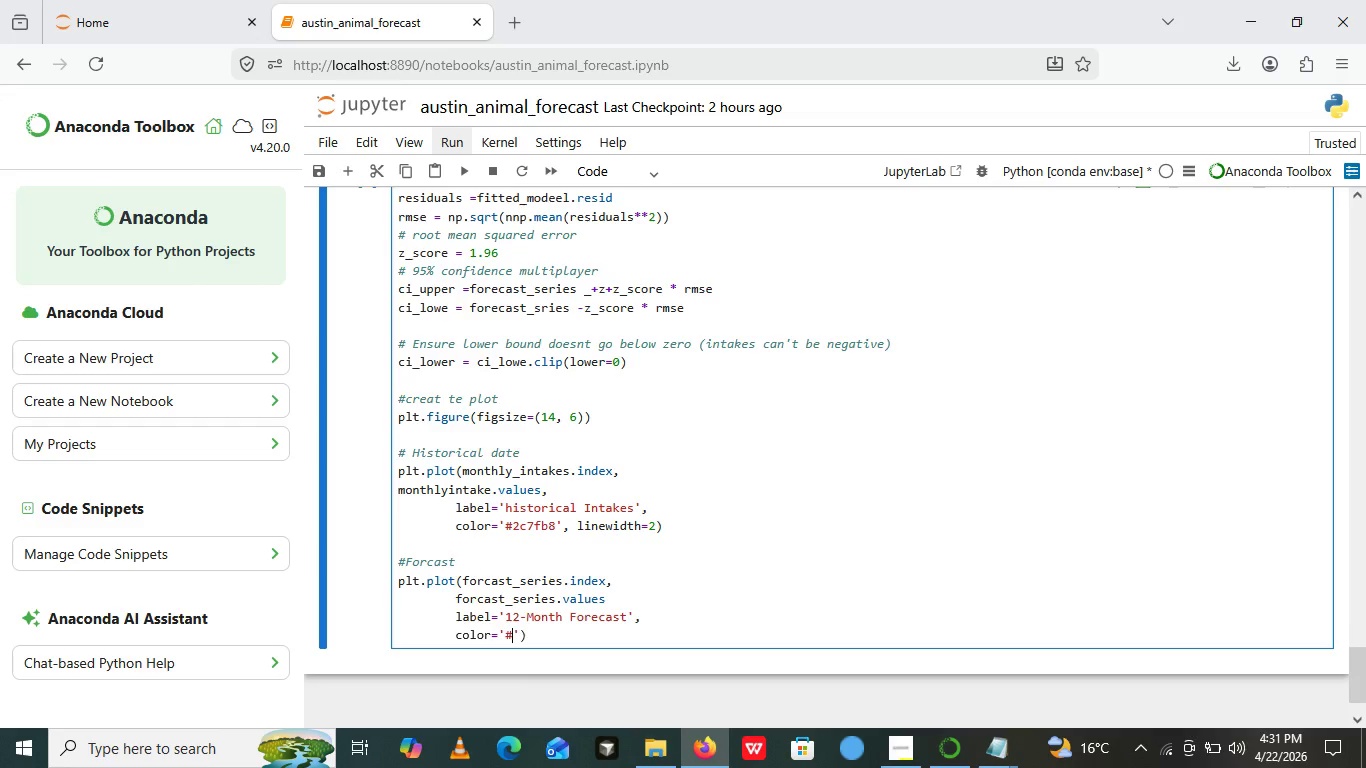 
key(Backspace)
 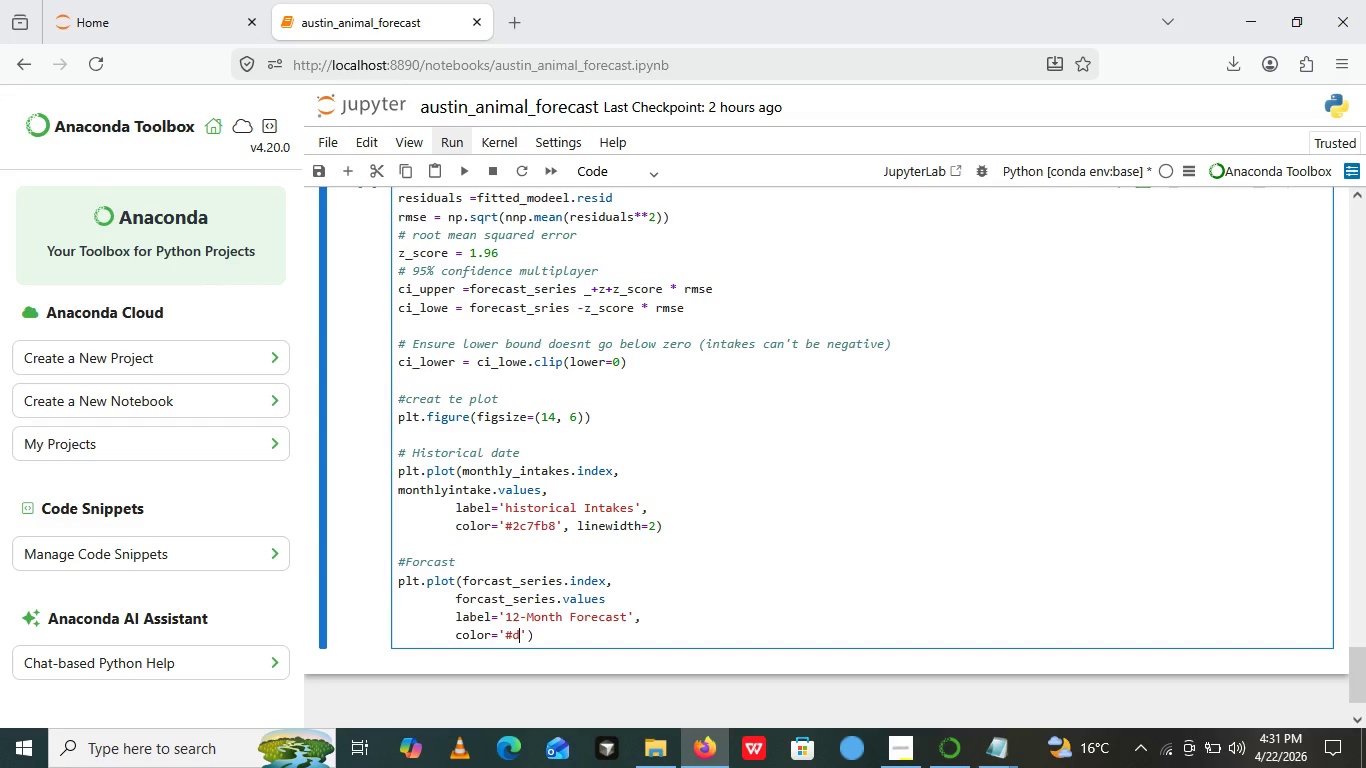 
key(D)
 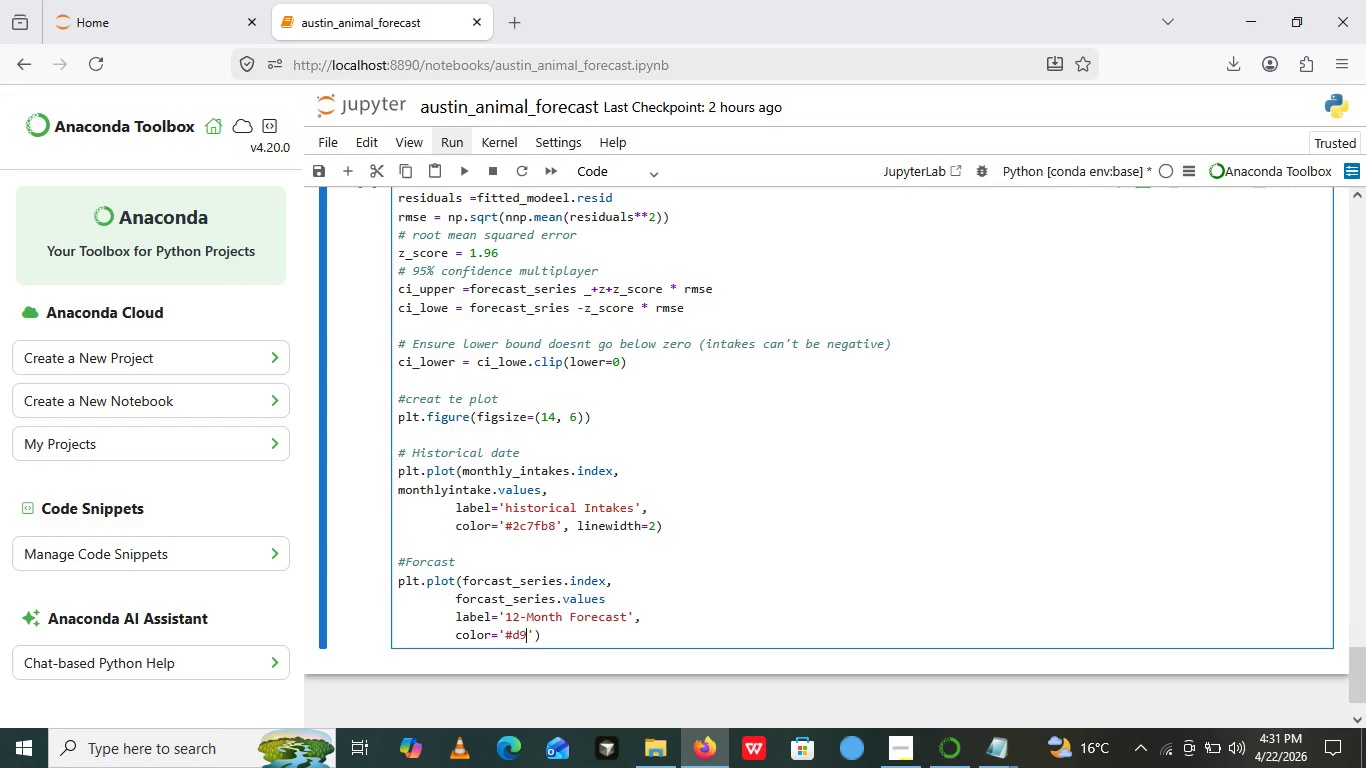 
type(95fo)
key(Backspace)
type())
 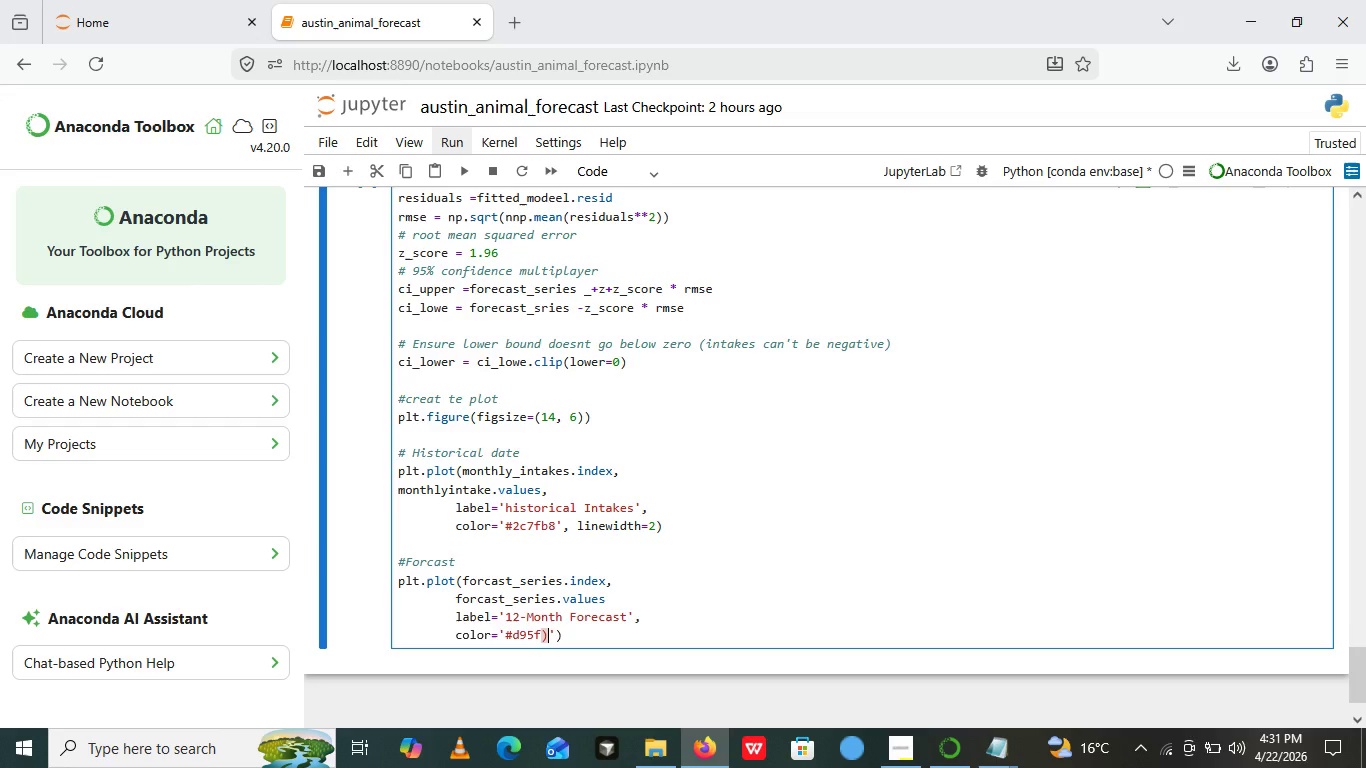 
key(ArrowLeft)
 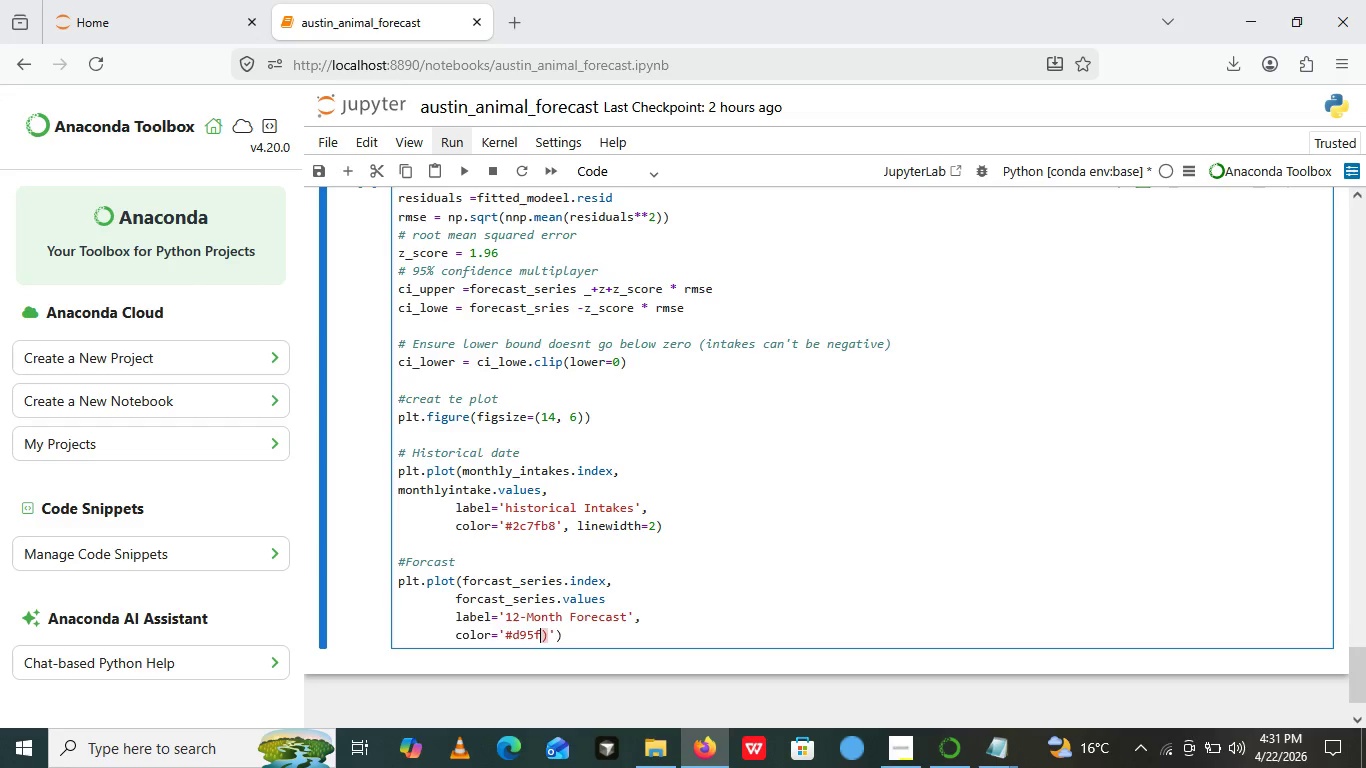 
wait(7.11)
 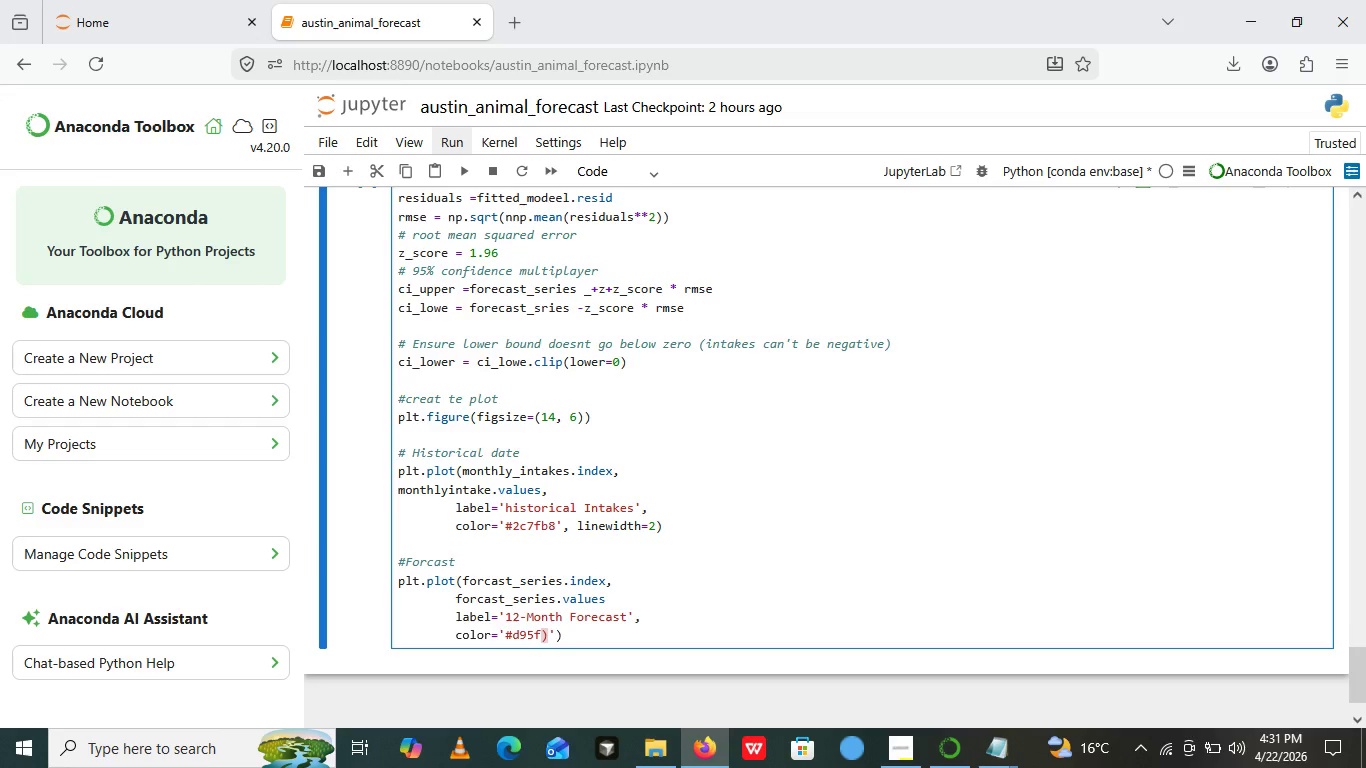 
type(02)
 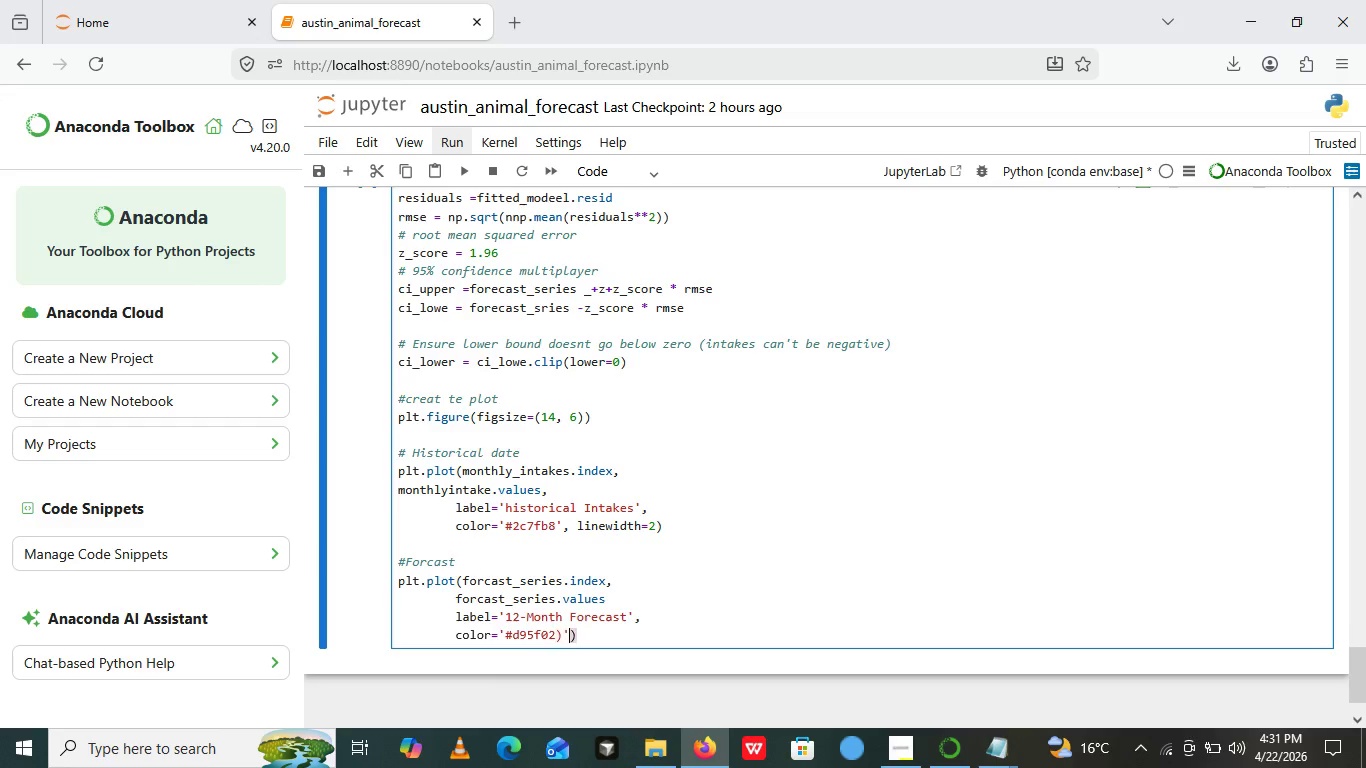 
key(ArrowRight)
 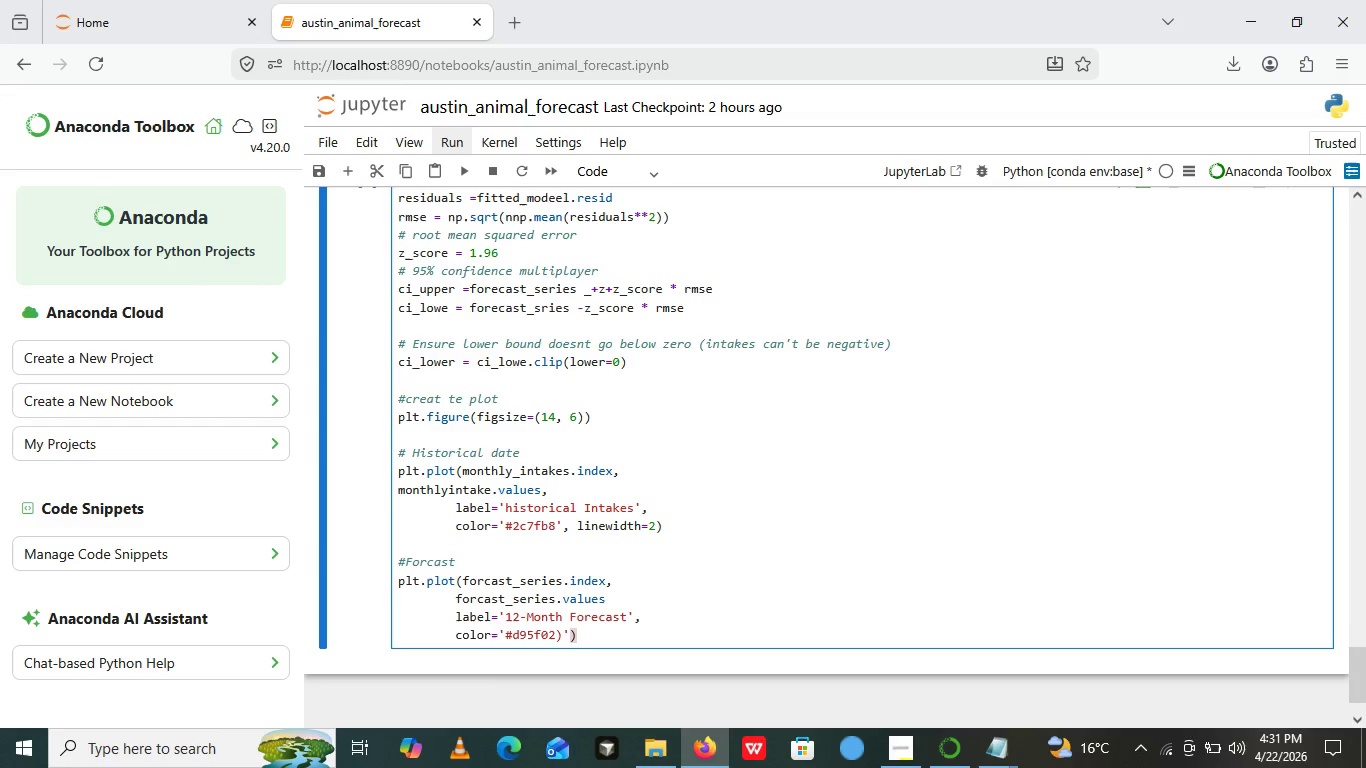 
key(ArrowRight)
 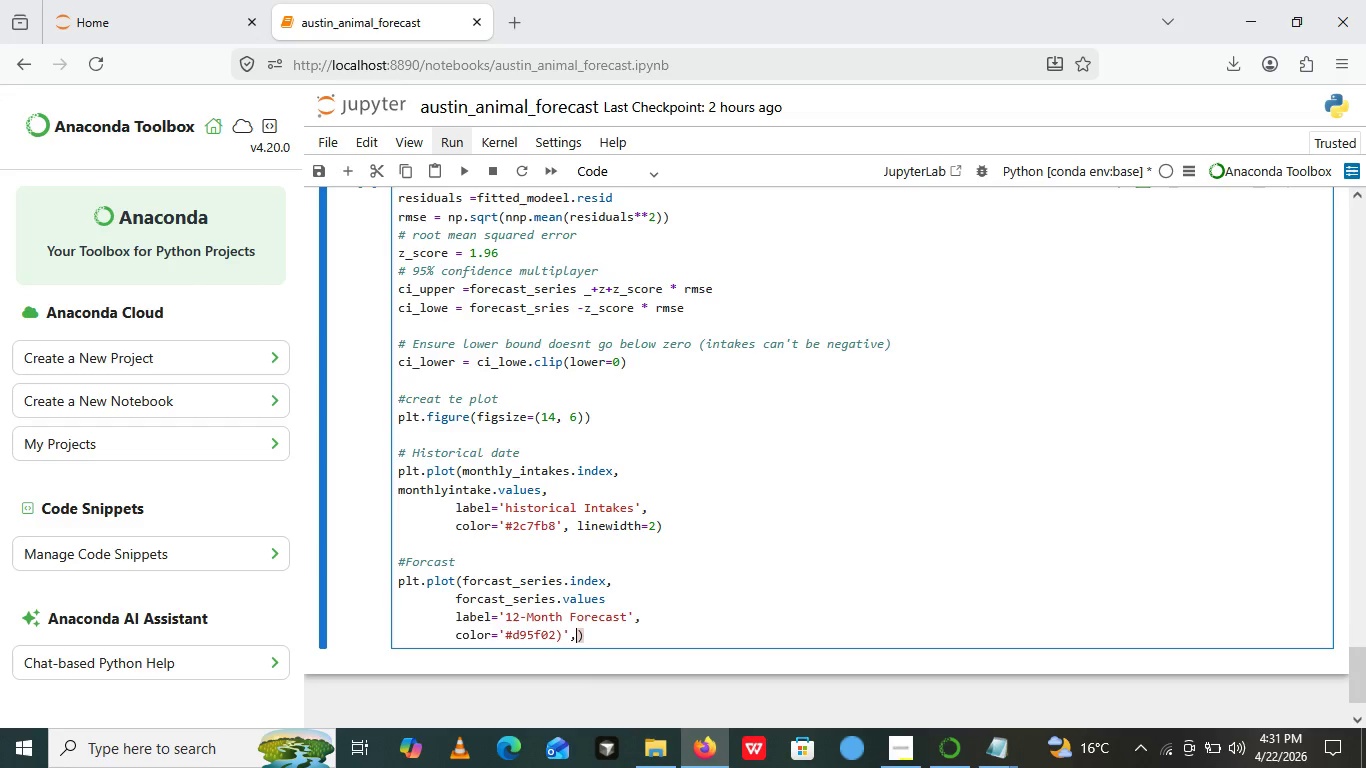 
type(, line)
 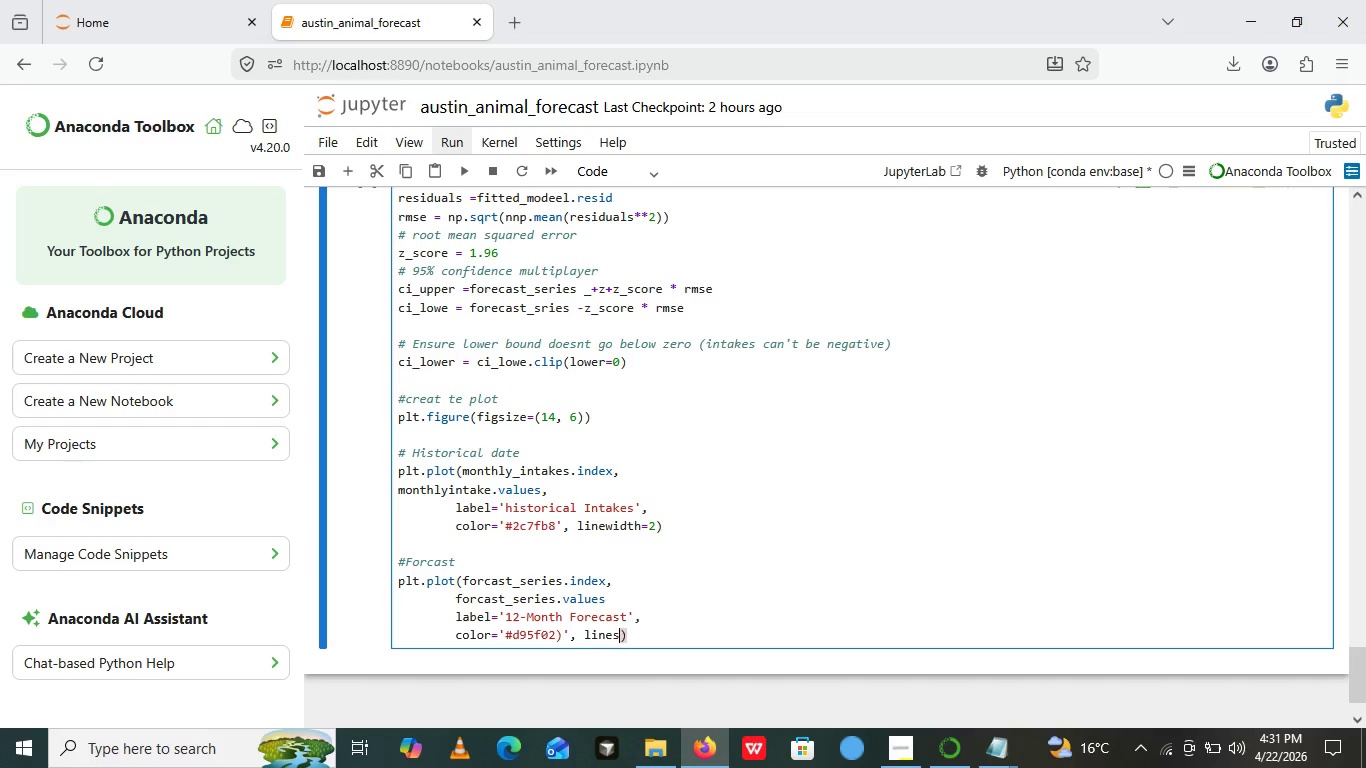 
type(style='')
 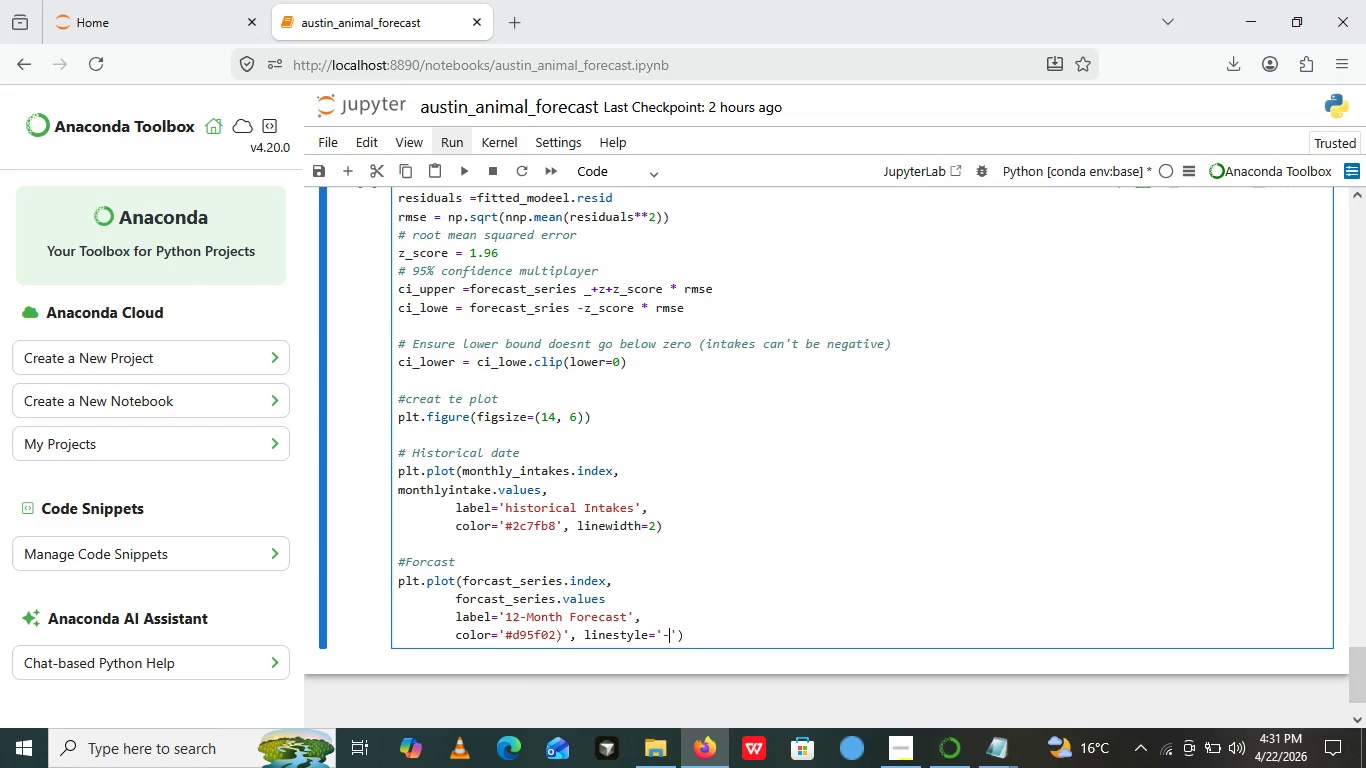 
key(ArrowLeft)
 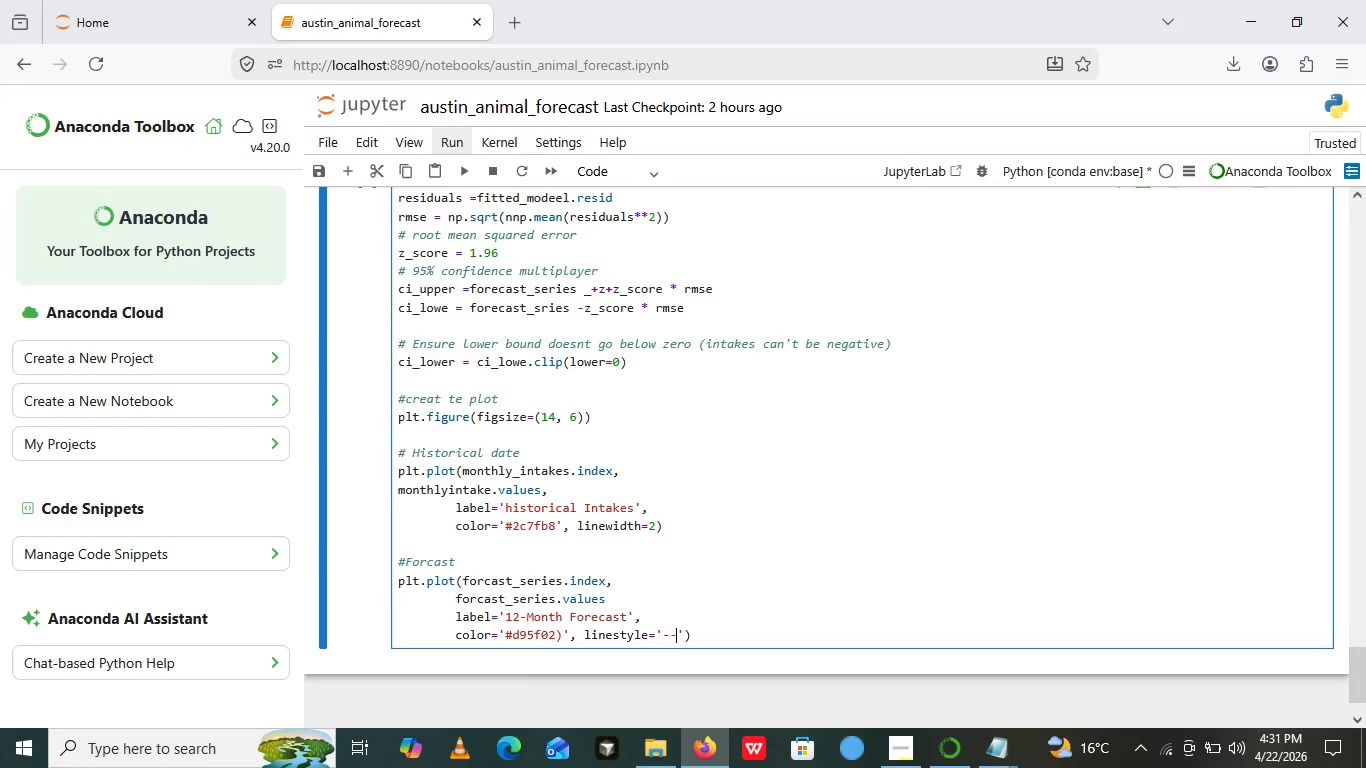 
key(Minus)
 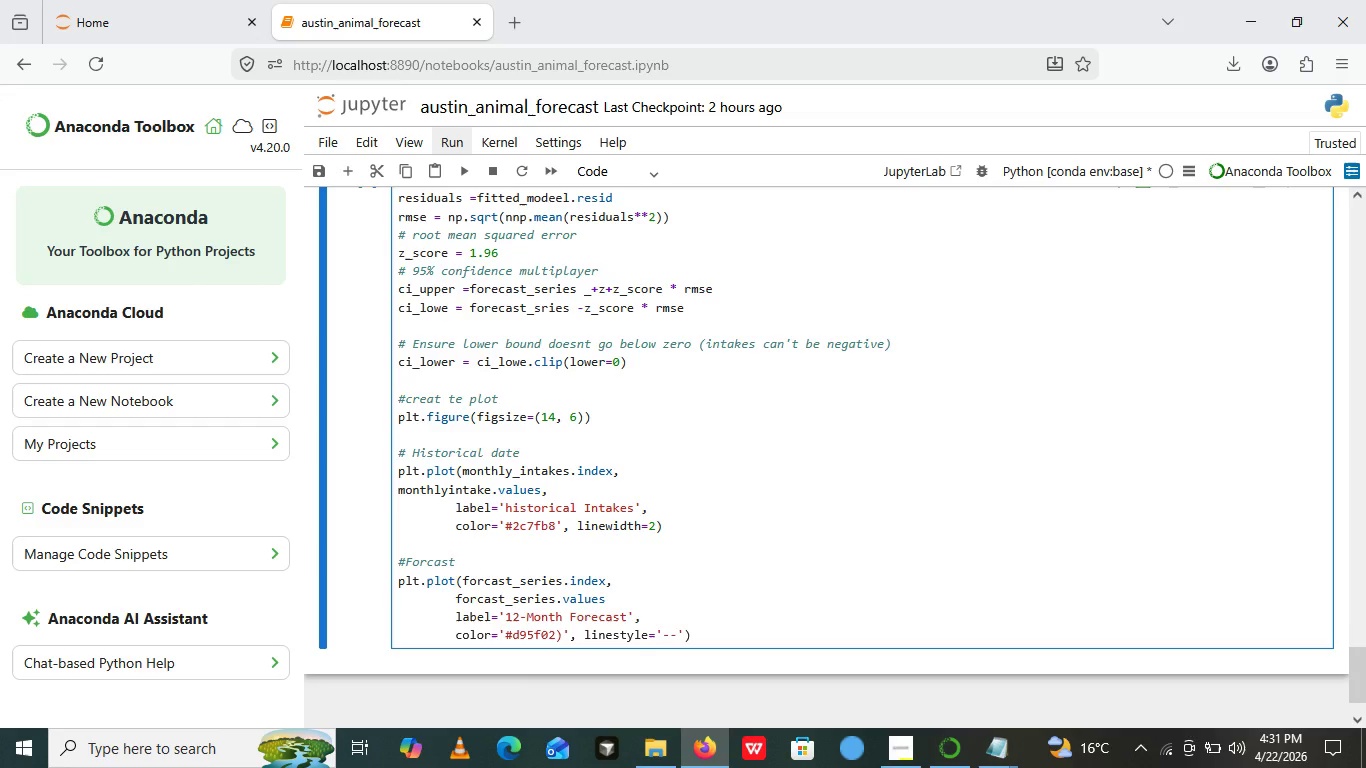 
key(Minus)
 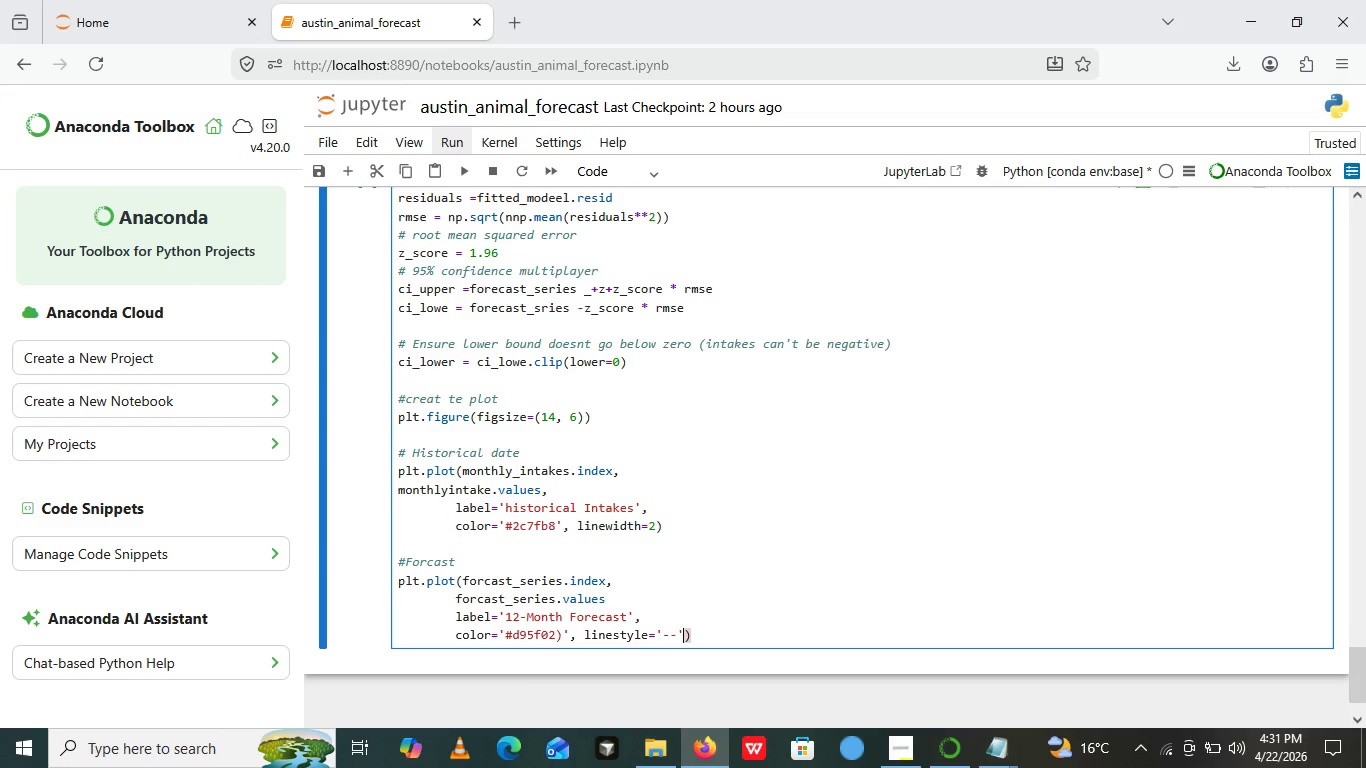 
key(ArrowRight)
 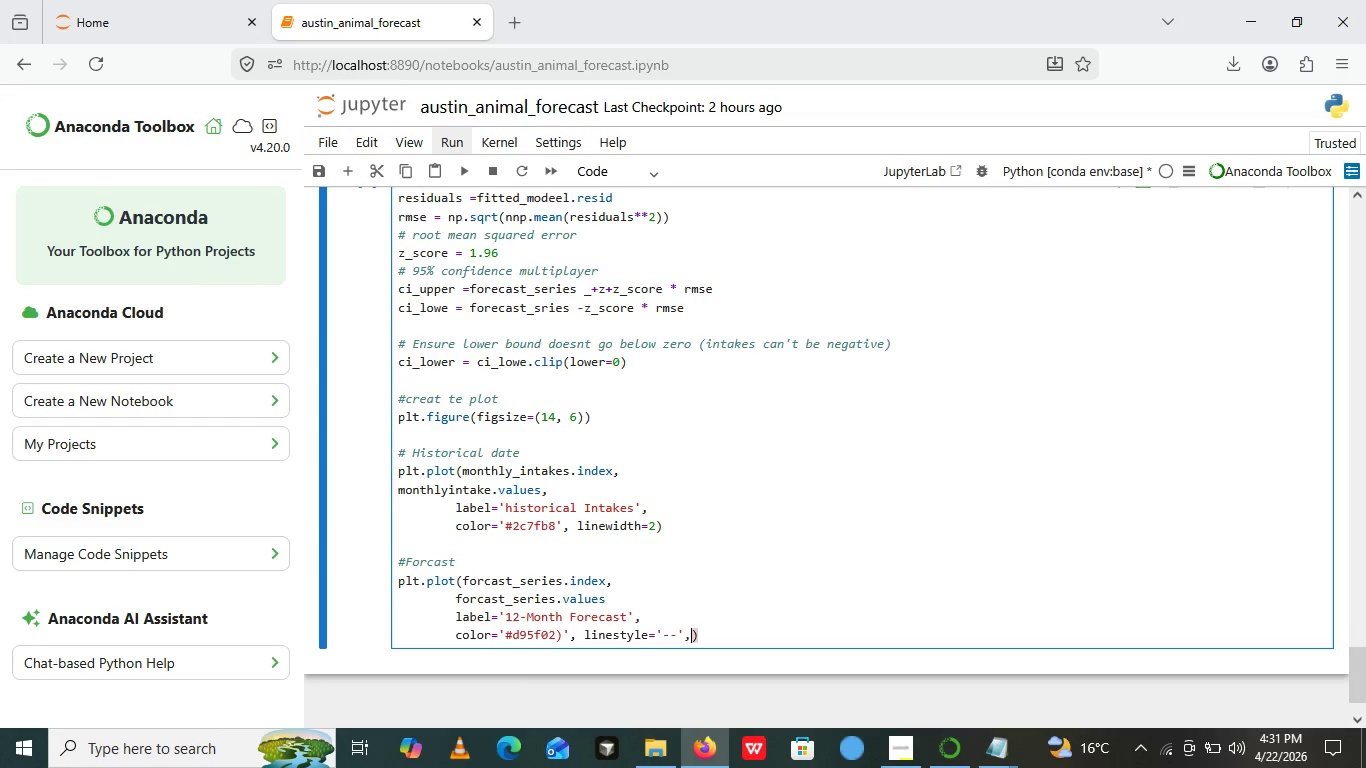 
key(Comma)
 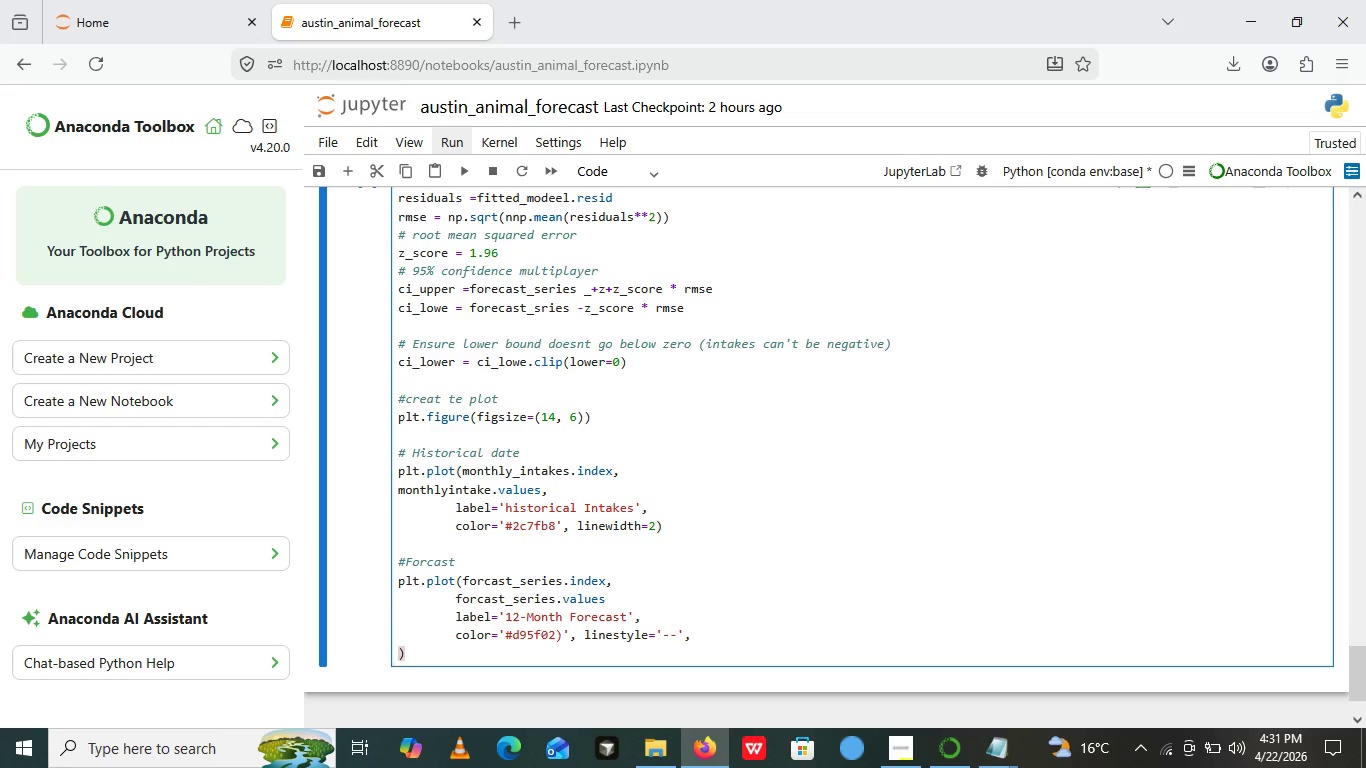 
key(Enter)
 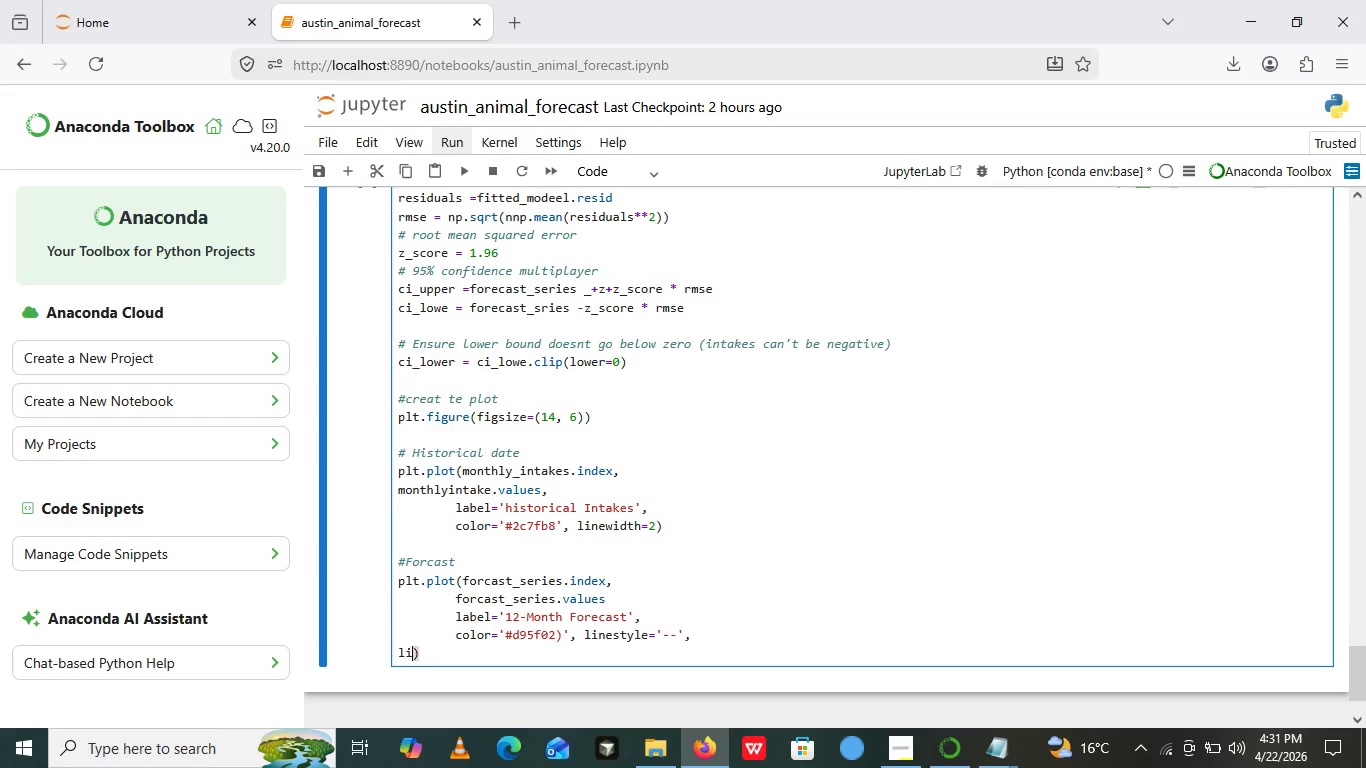 
type(linei)
key(Backspace)
type(width=2)
 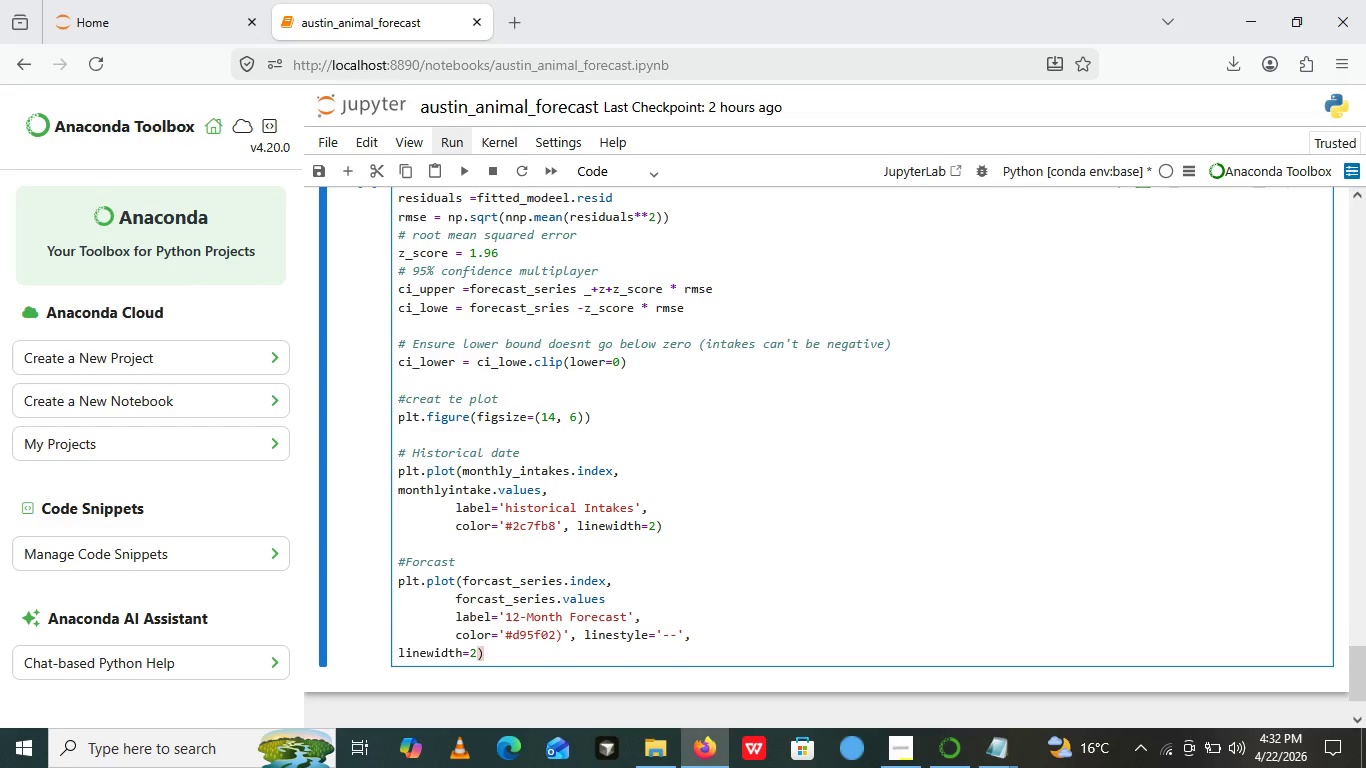 
key(ArrowRight)
 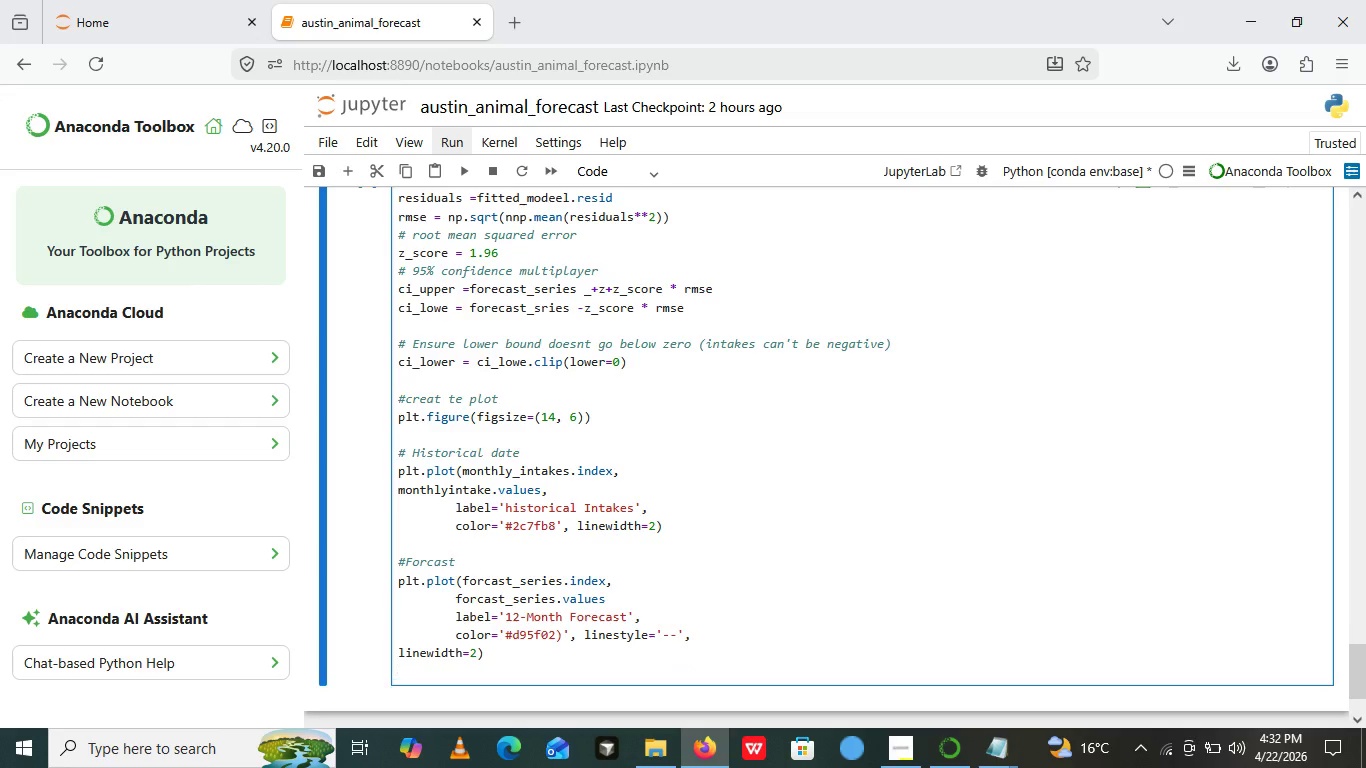 
key(Enter)
 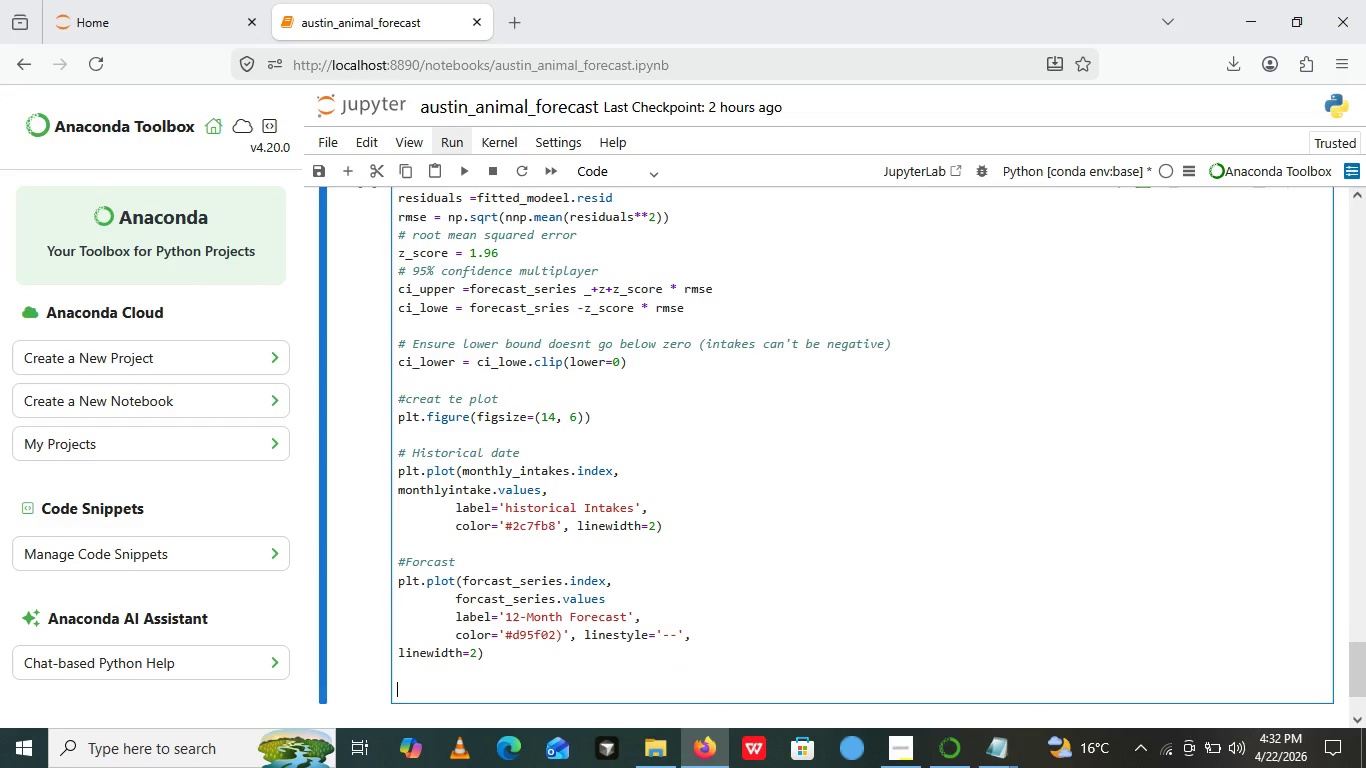 
key(Enter)
 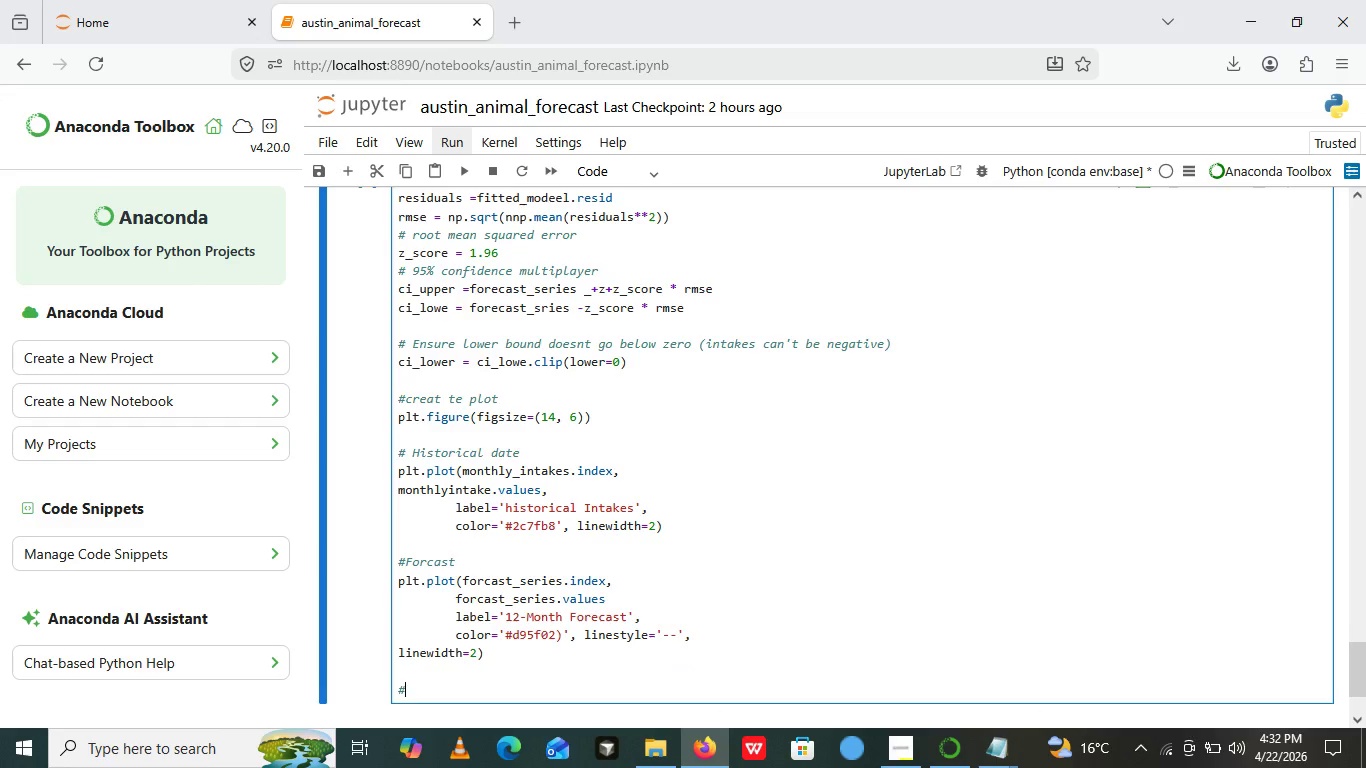 
type(# prediction interval)
 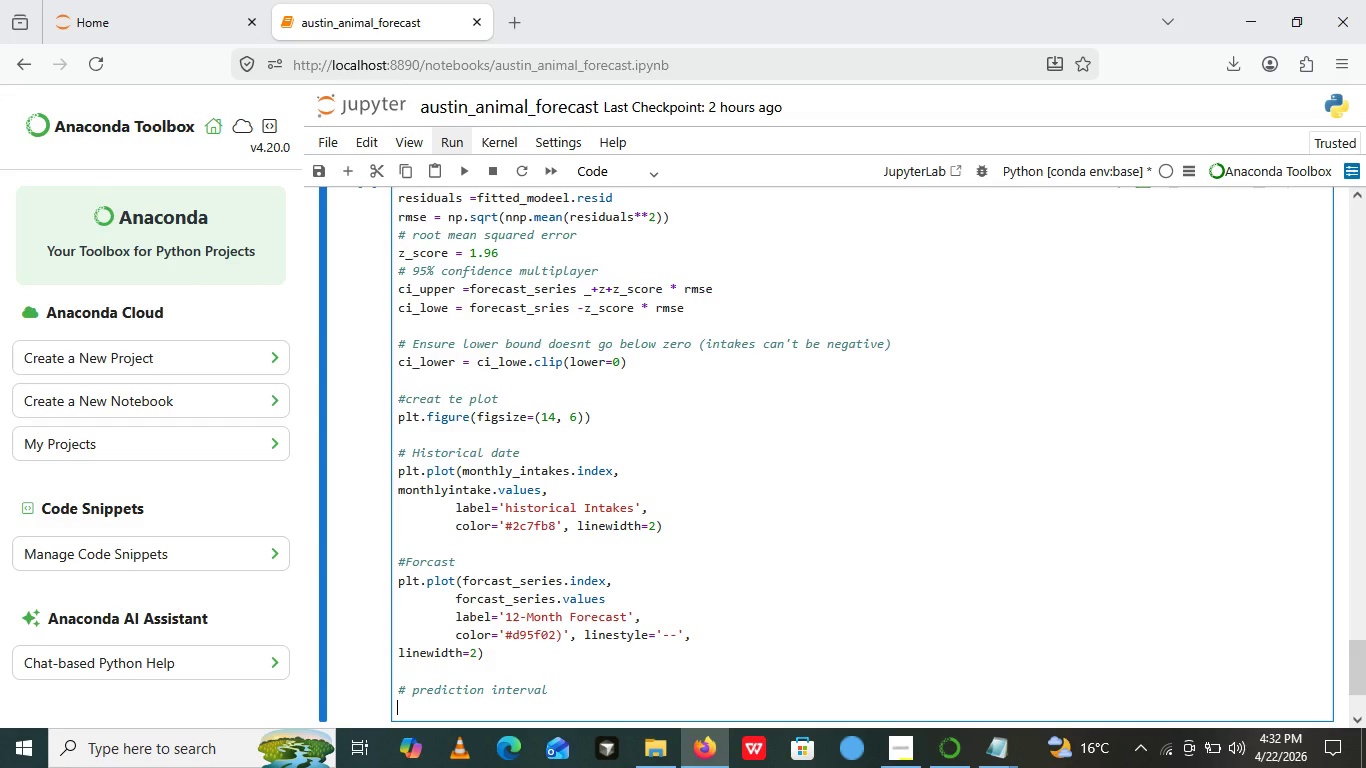 
key(Enter)
 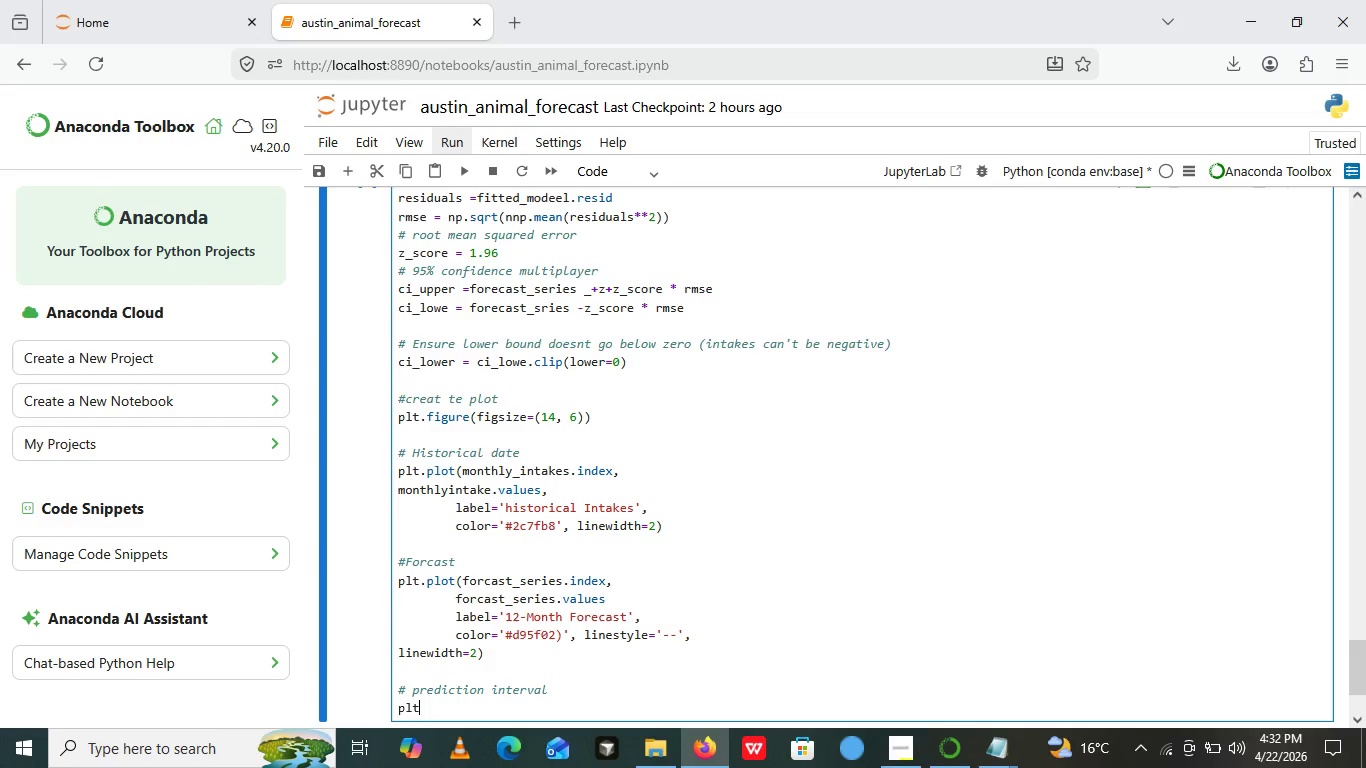 
type(plt.fill_between())
 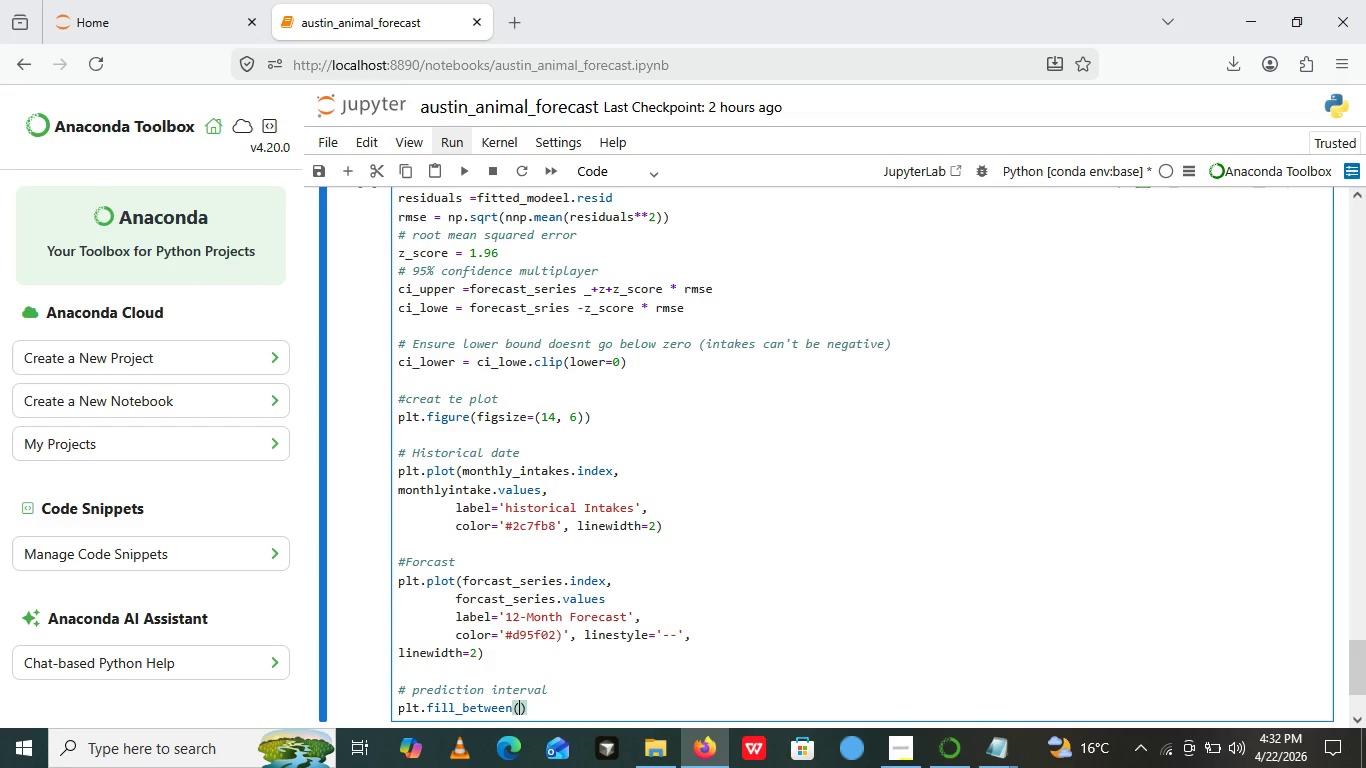 
key(ArrowLeft)
 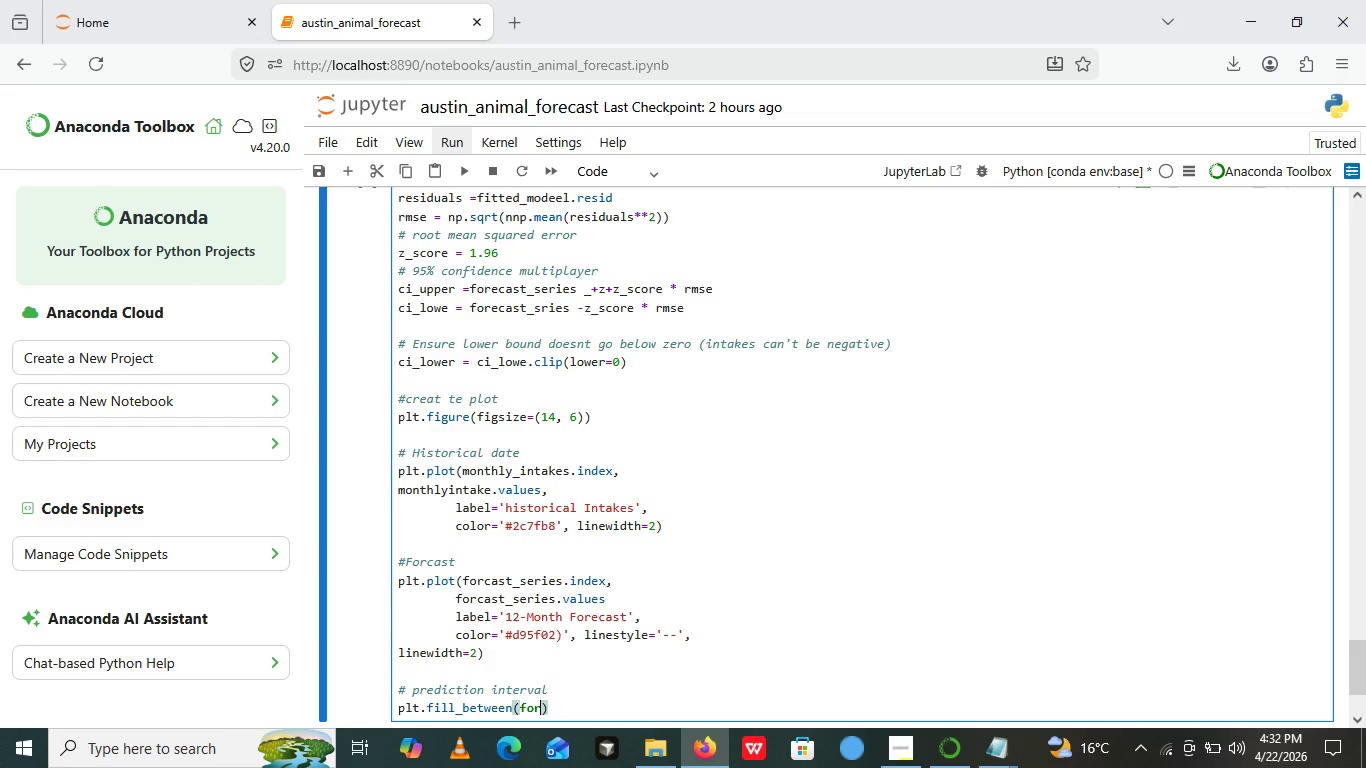 
type(forcast_series.index,ci_lower, ci_upper,)
 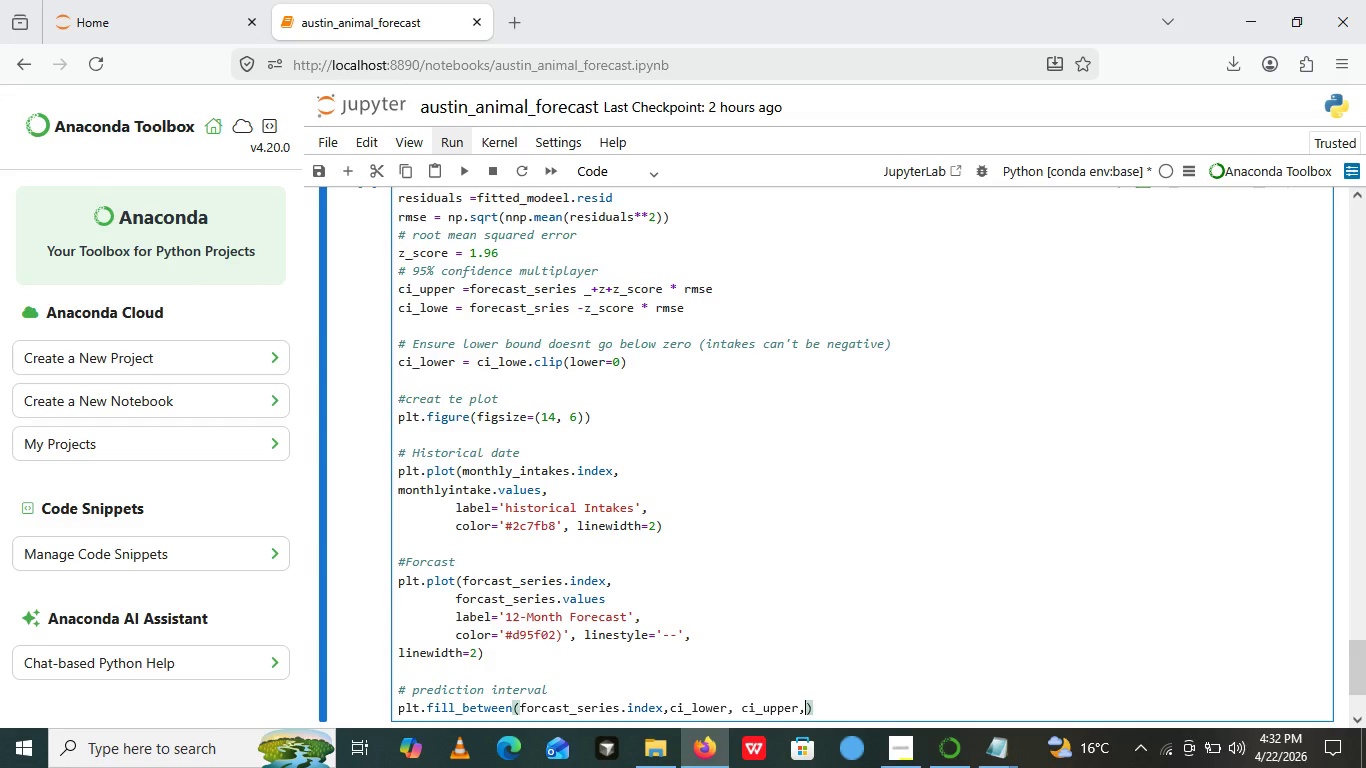 
key(Enter)
 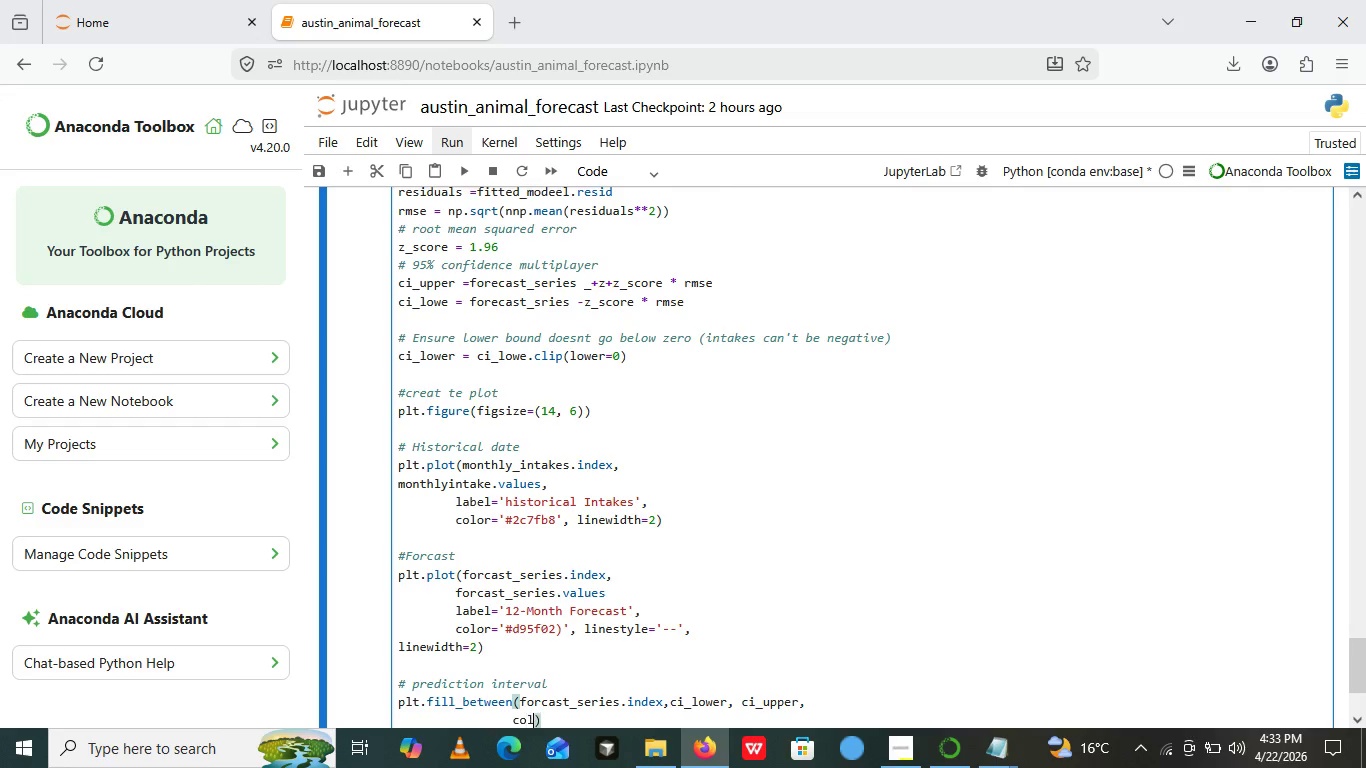 
type(color='')
 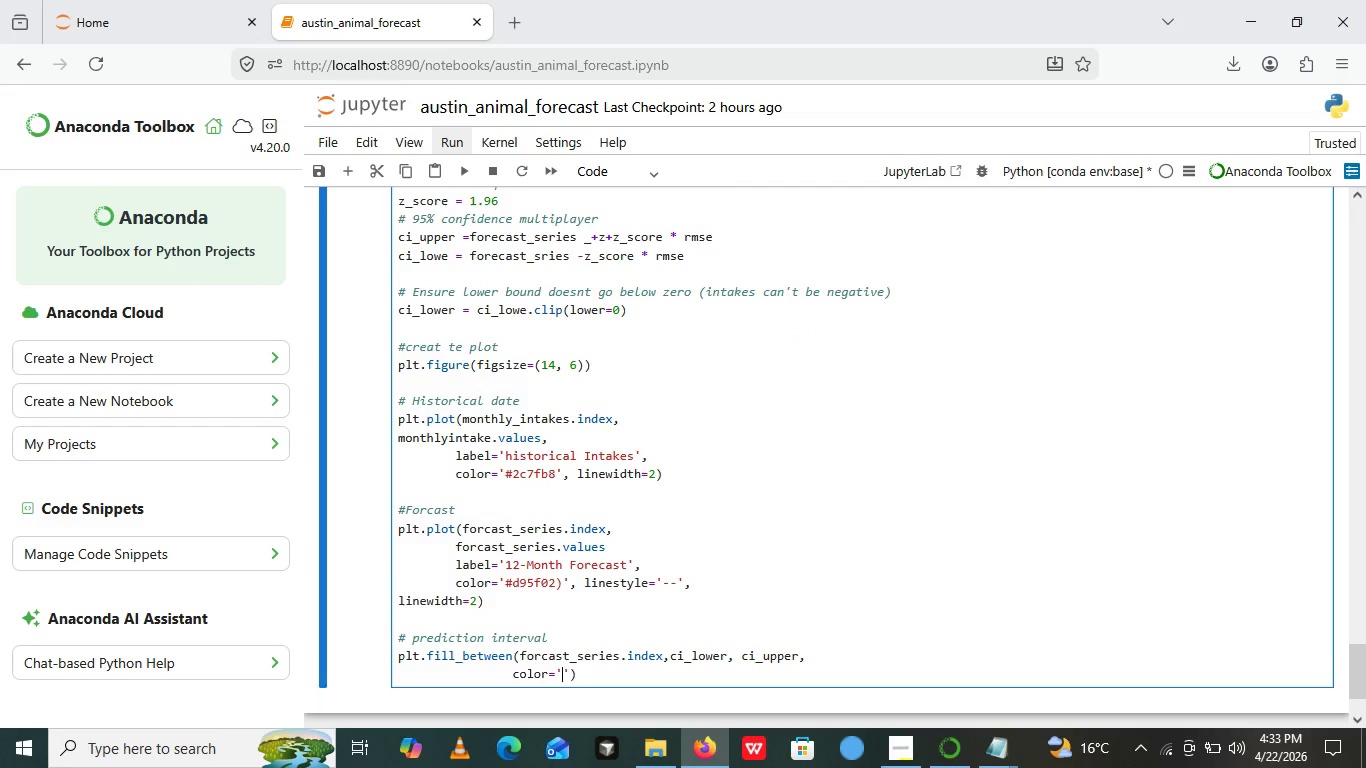 
key(ArrowLeft)
 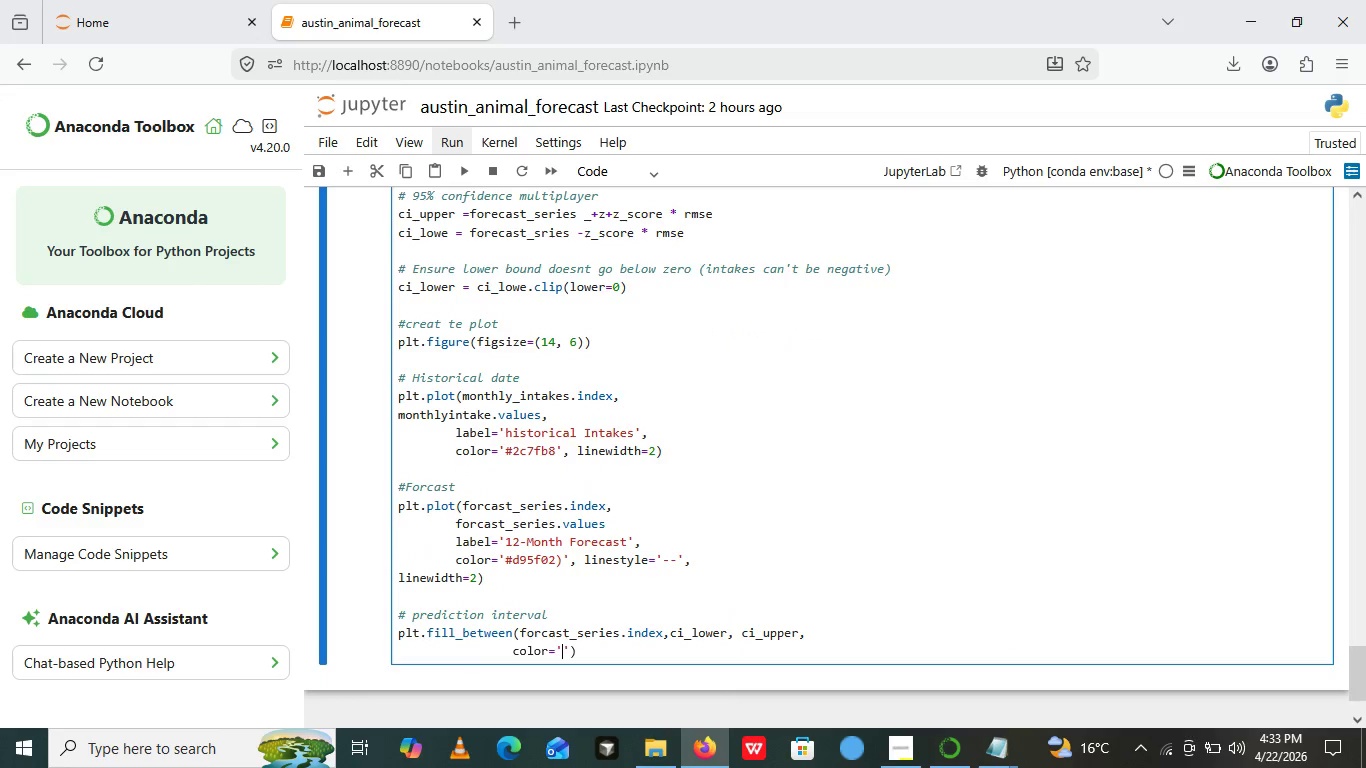 
key(Shift+3)
 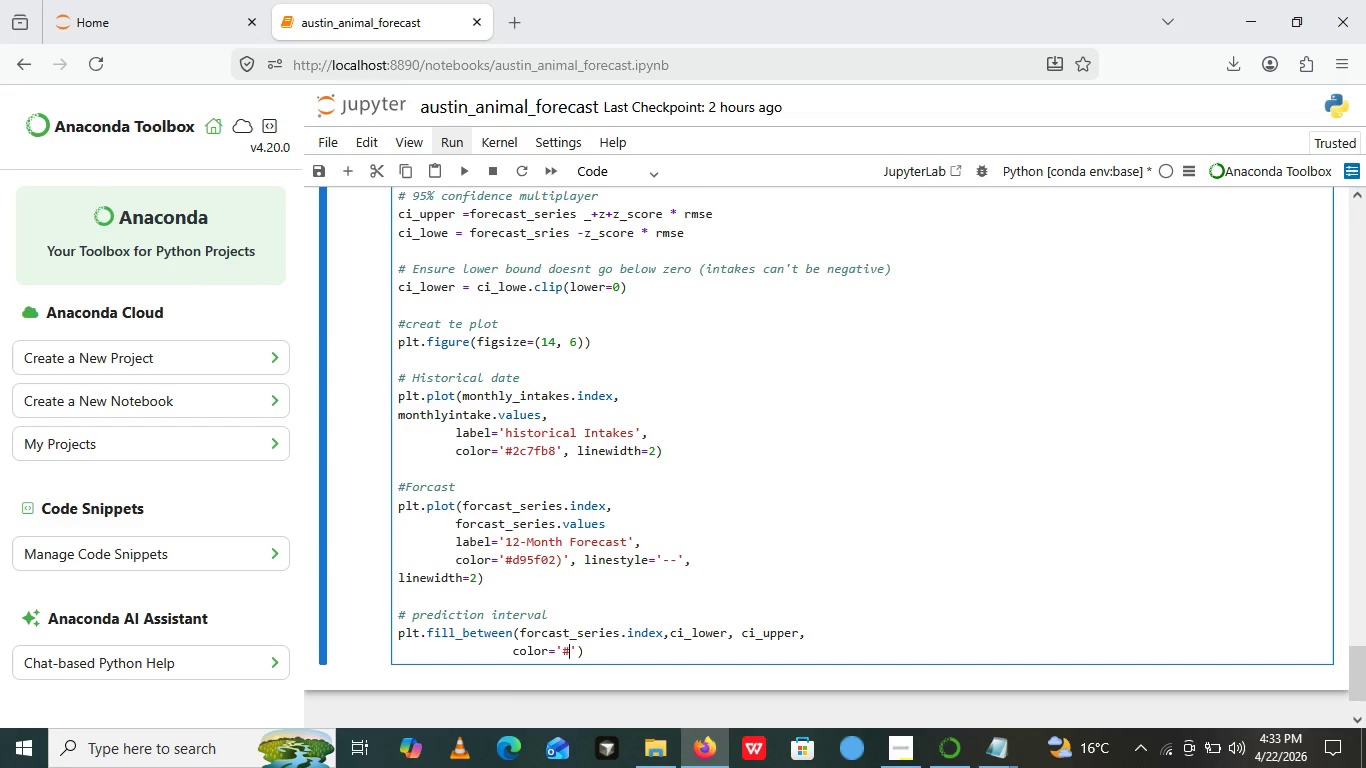 
wait(5.91)
 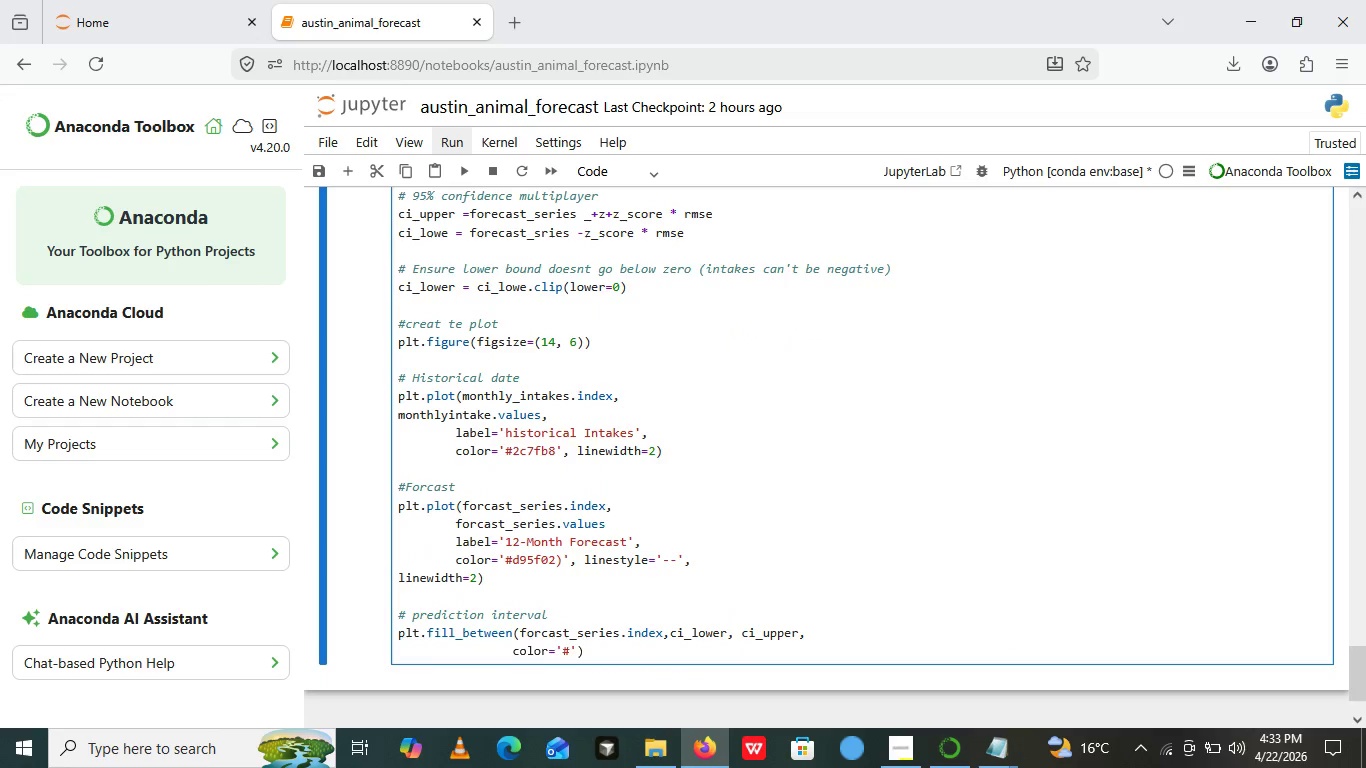 
type(d9)
 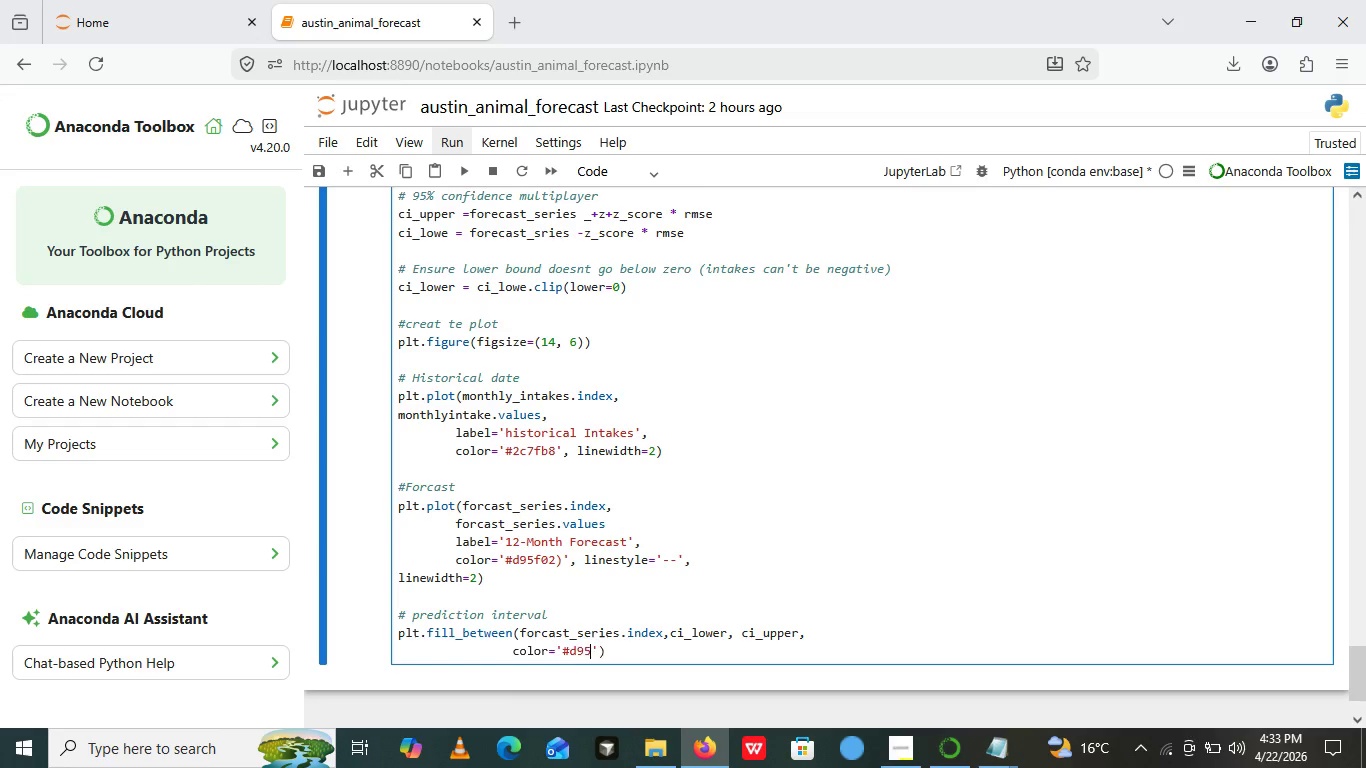 
type(5f02)
 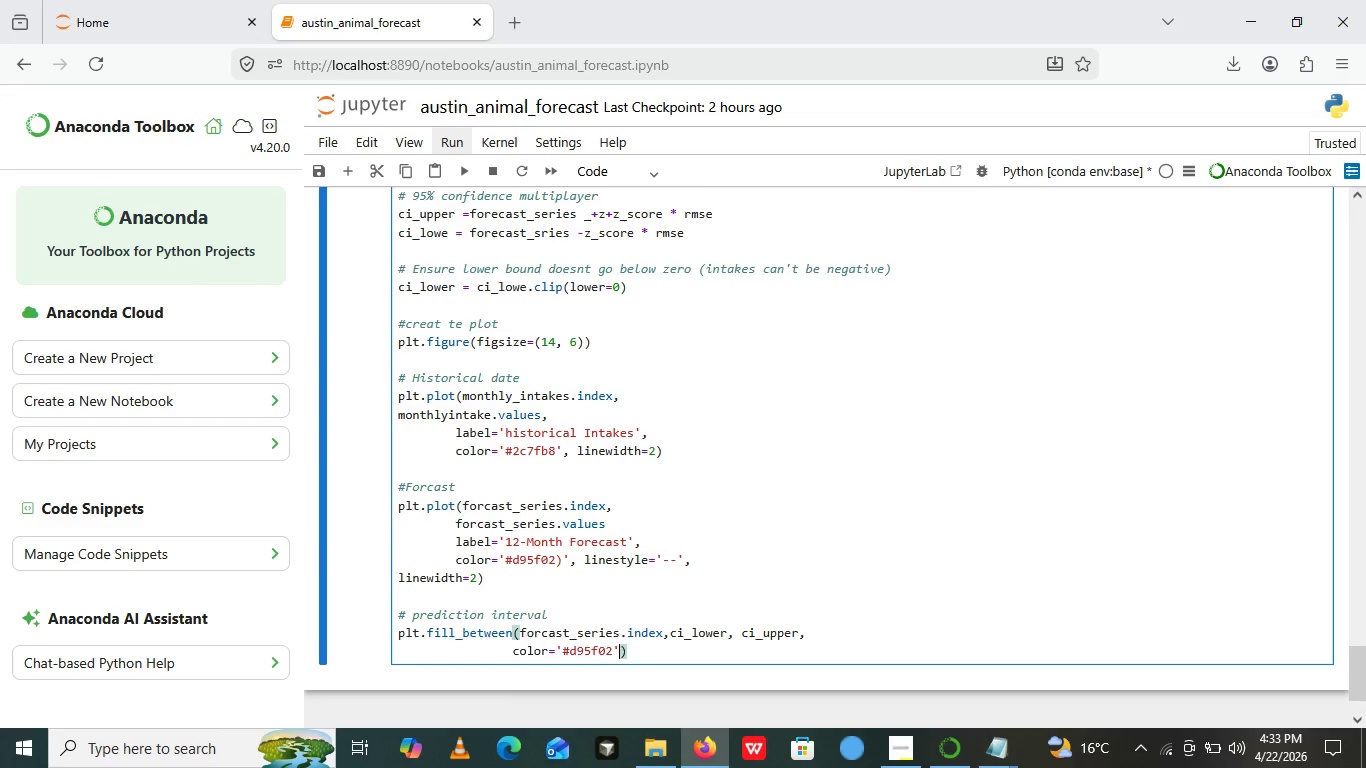 
key(ArrowRight)
 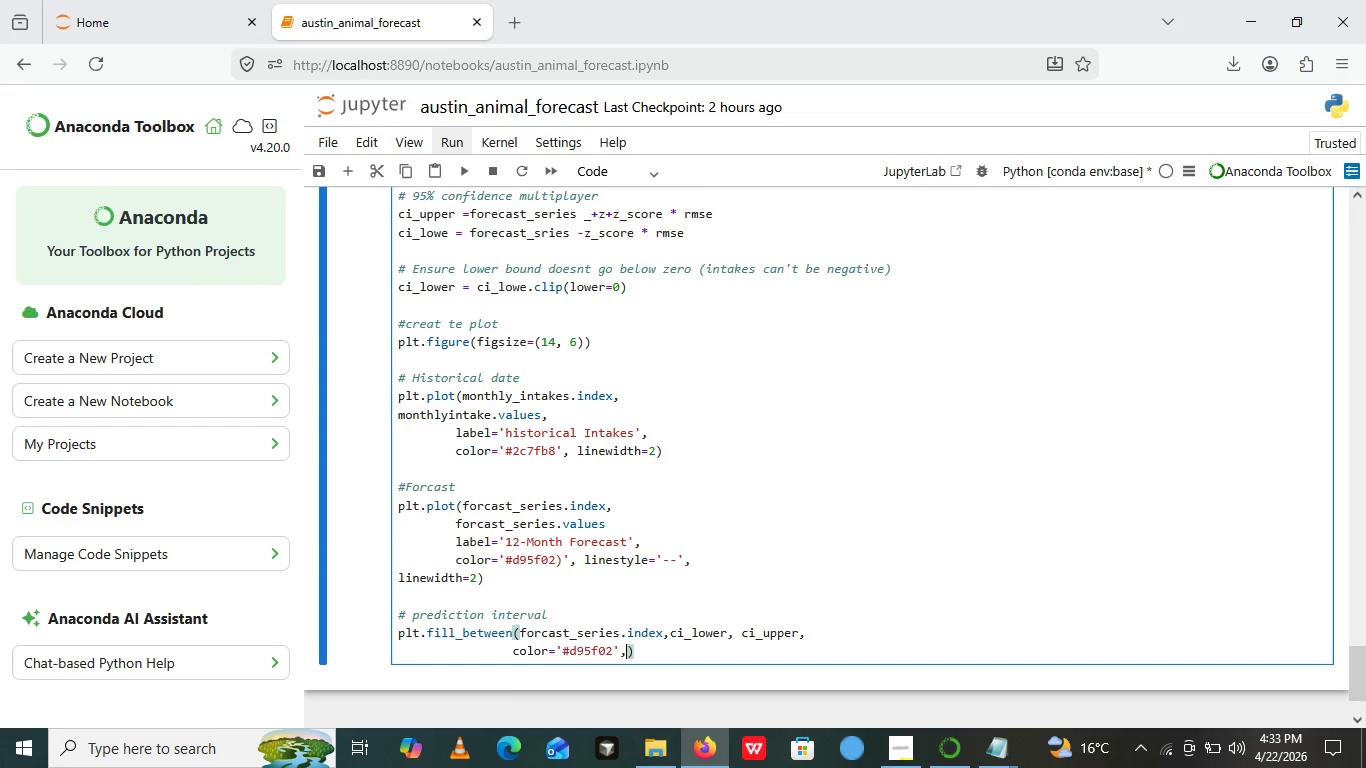 
key(Comma)
 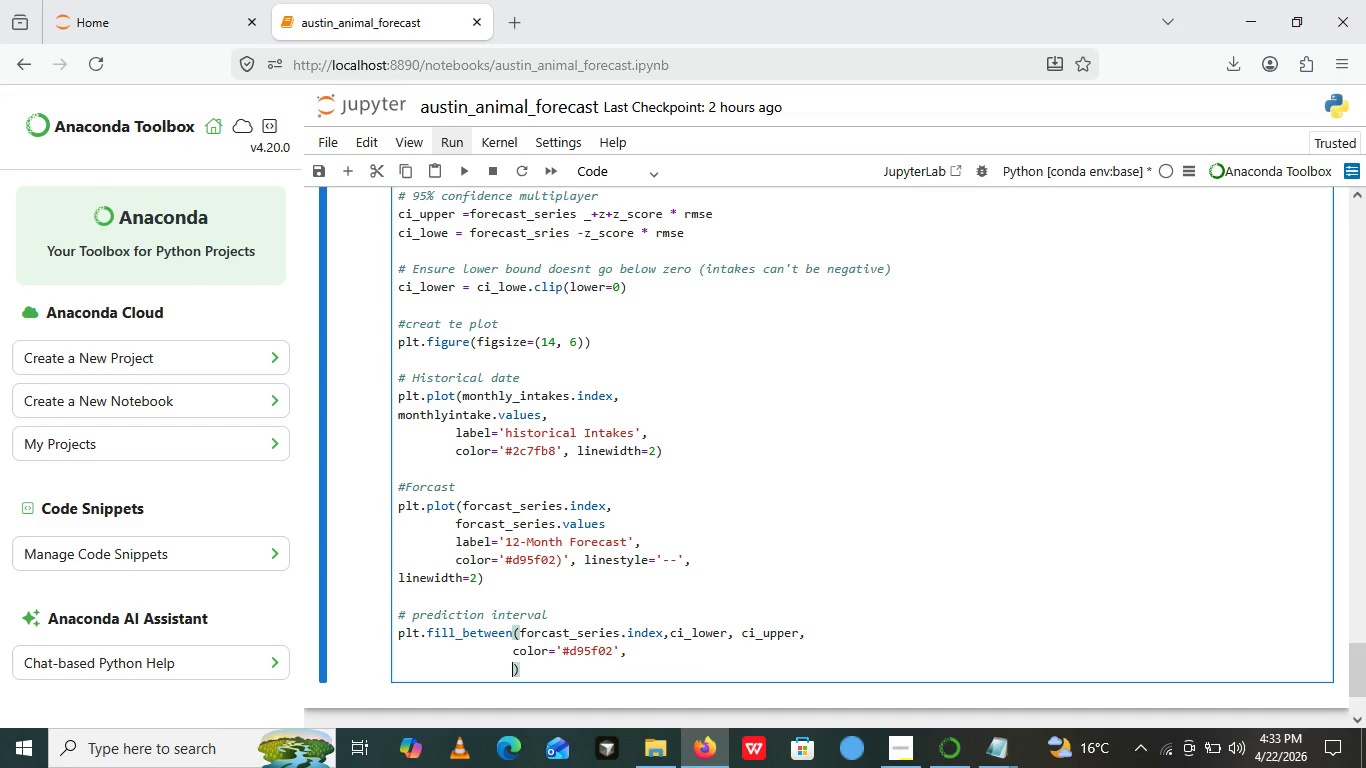 
key(Enter)
 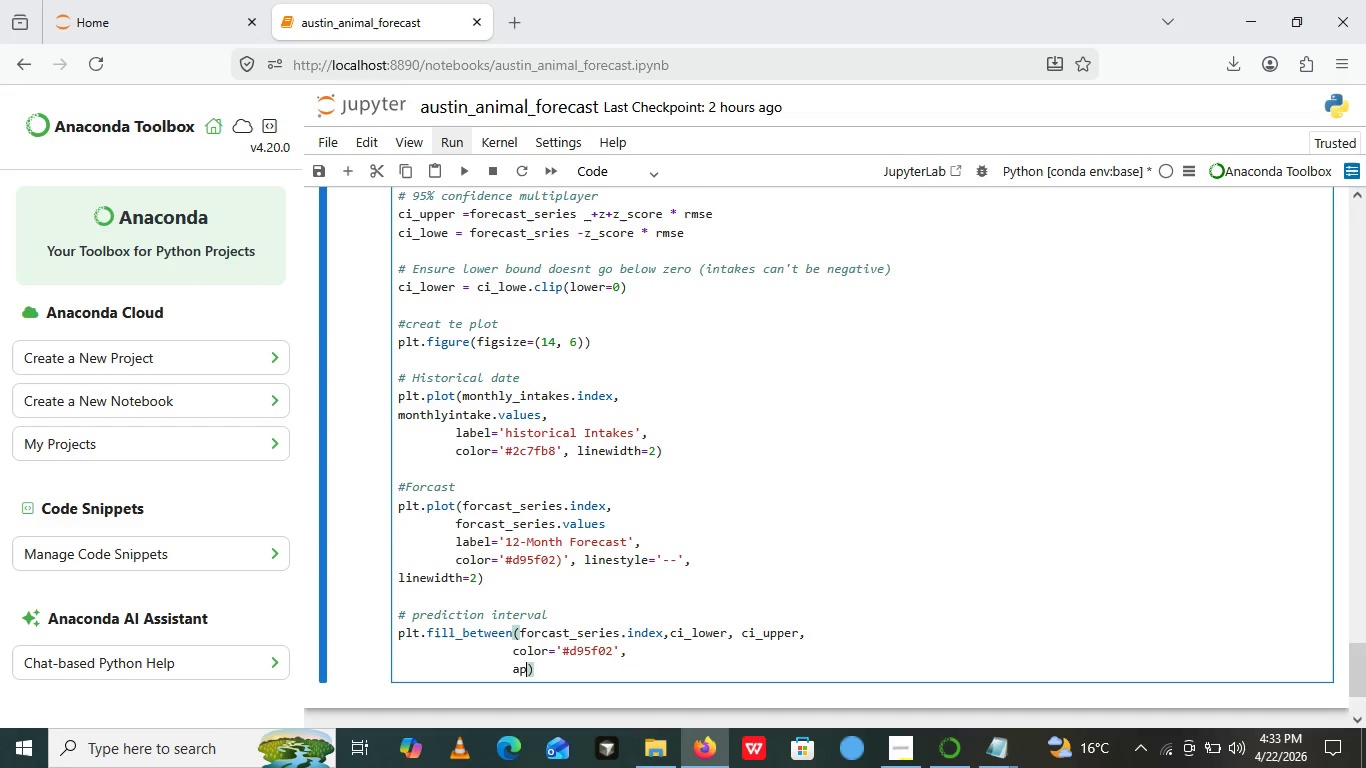 
type(ap)
 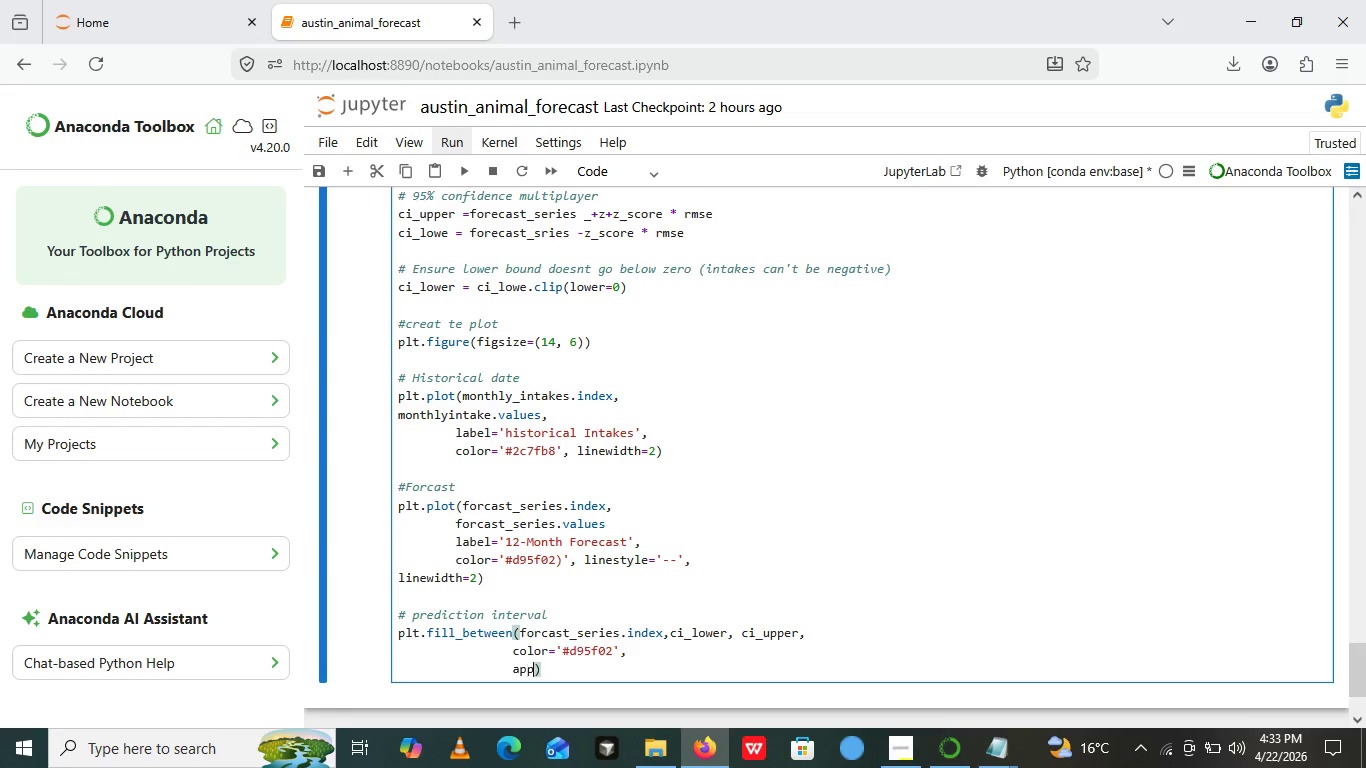 
type(pha=0.2,label='')
 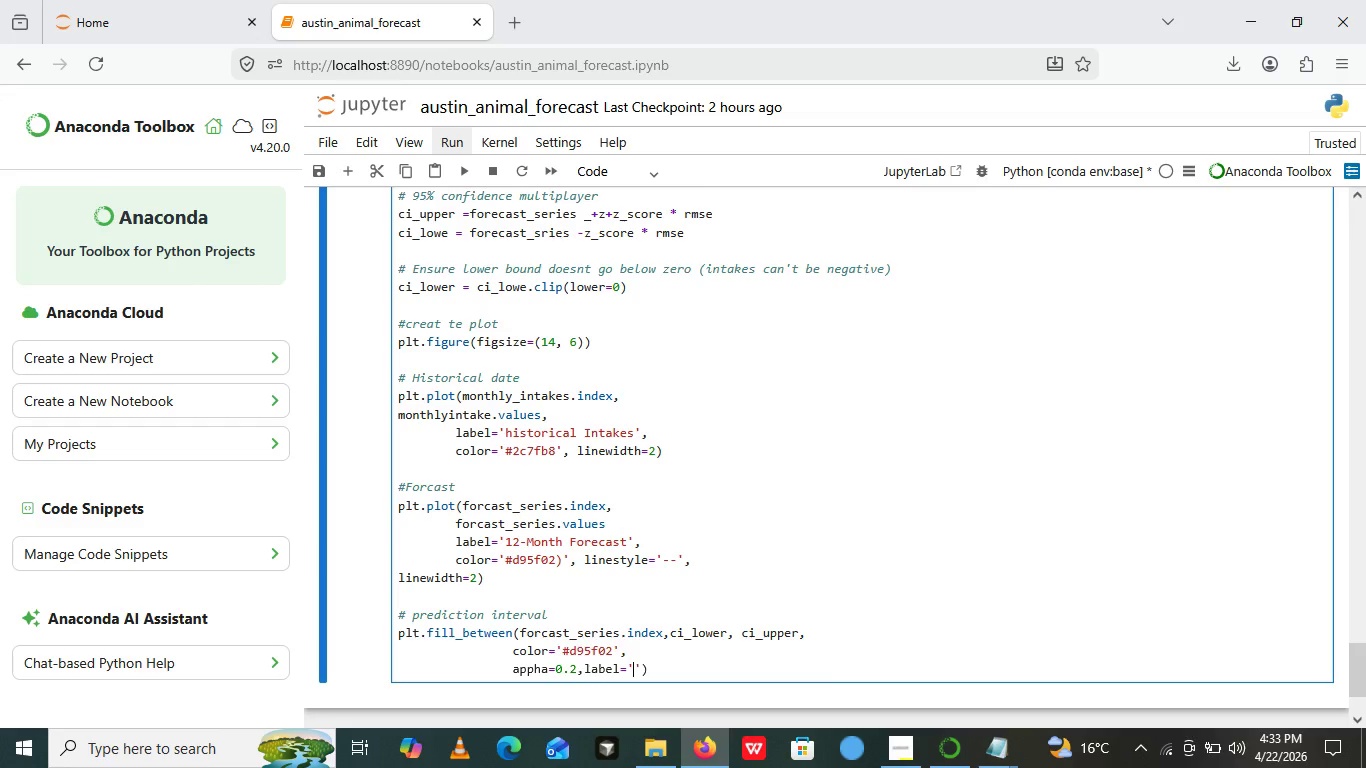 
key(ArrowLeft)
 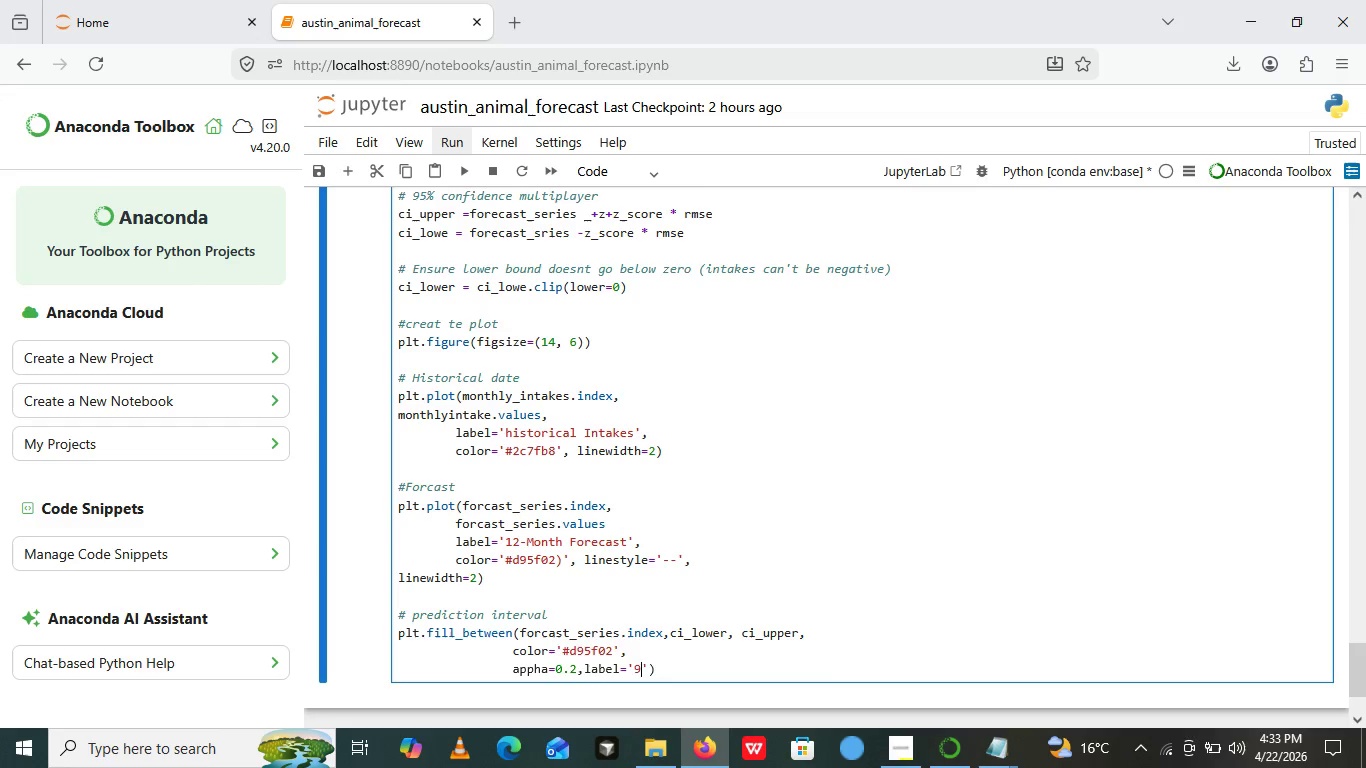 
type(95)
 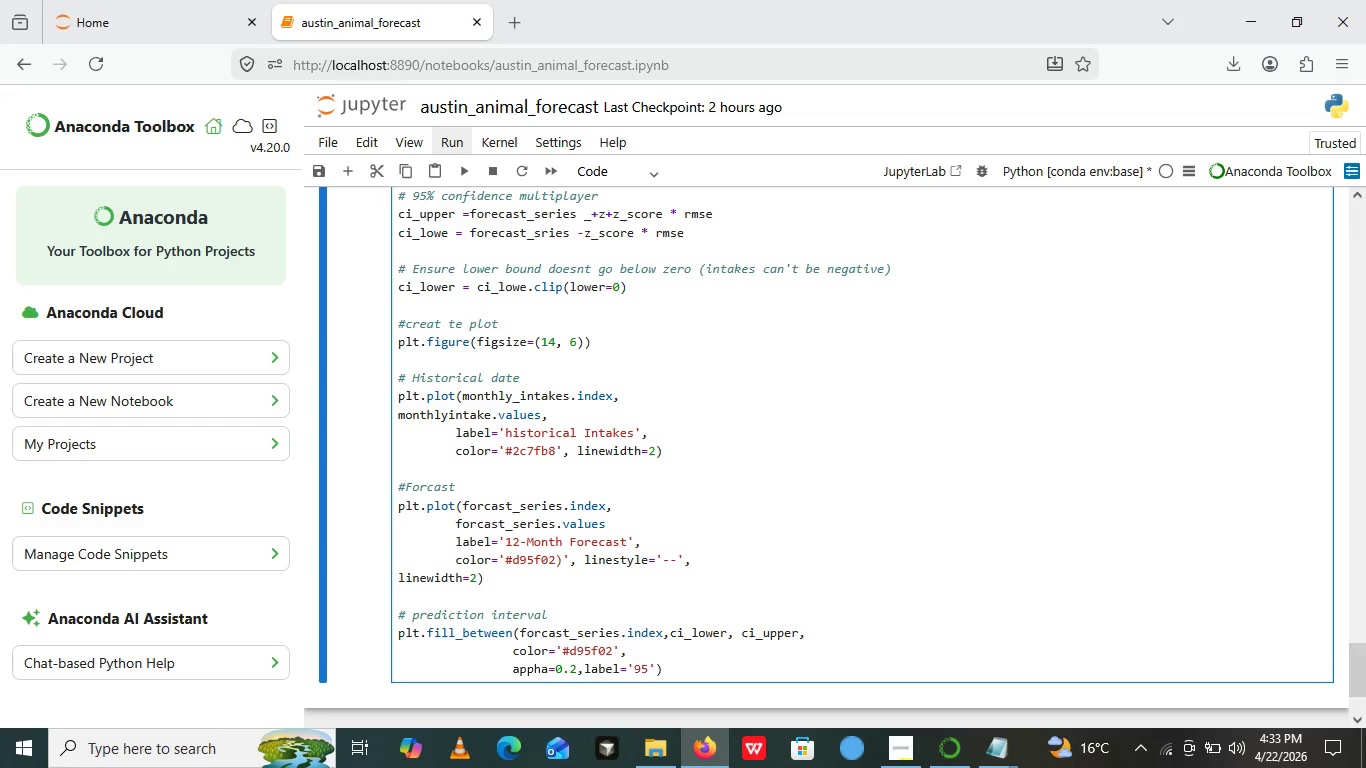 
type(&)
key(Backspace)
type(% prediction Interval)
 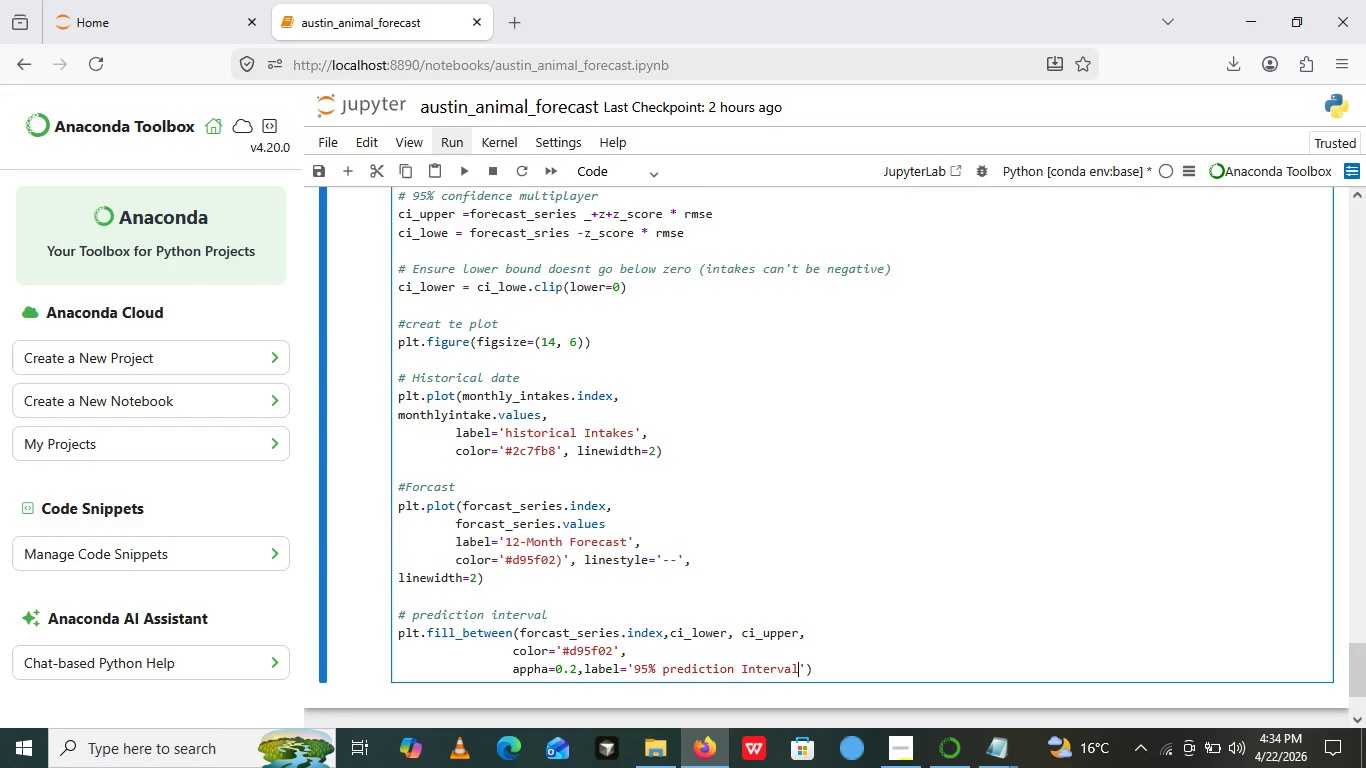 
key(ArrowRight)
 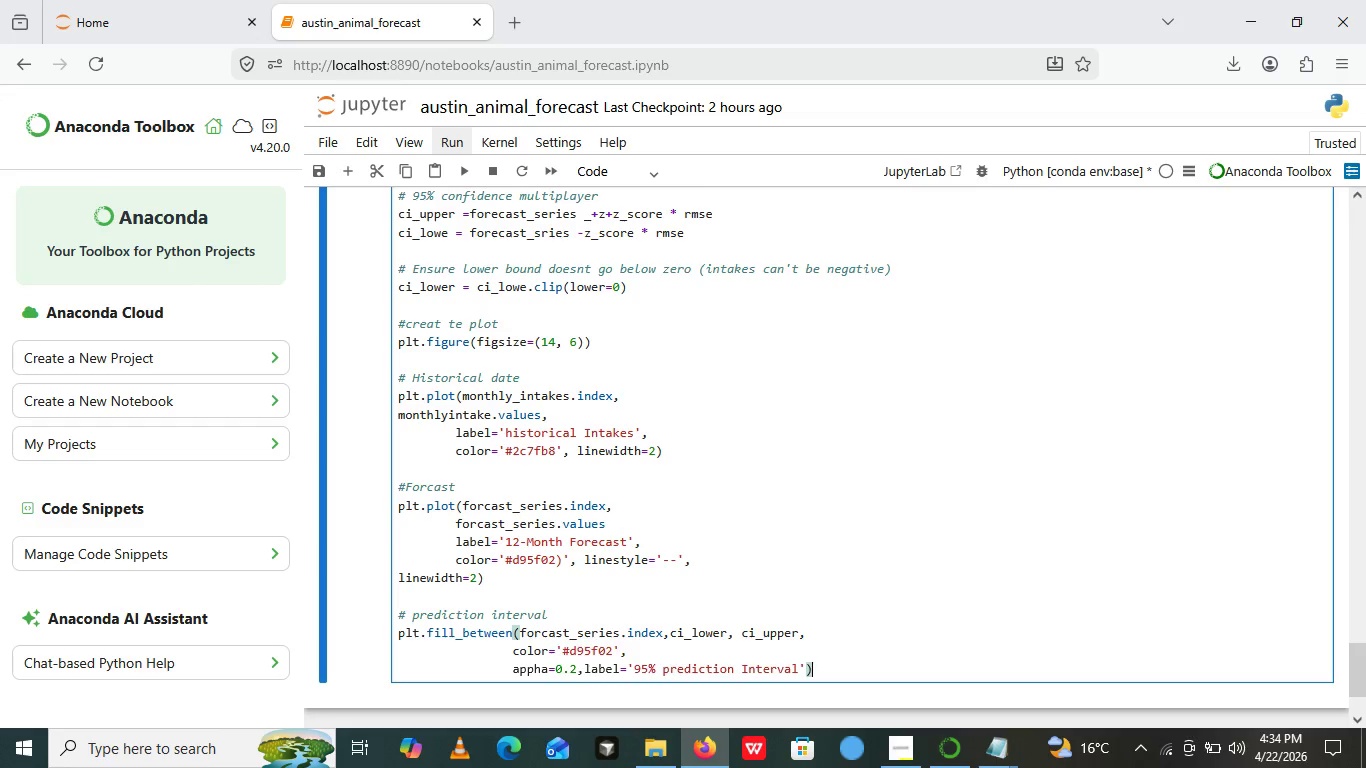 
key(ArrowRight)
 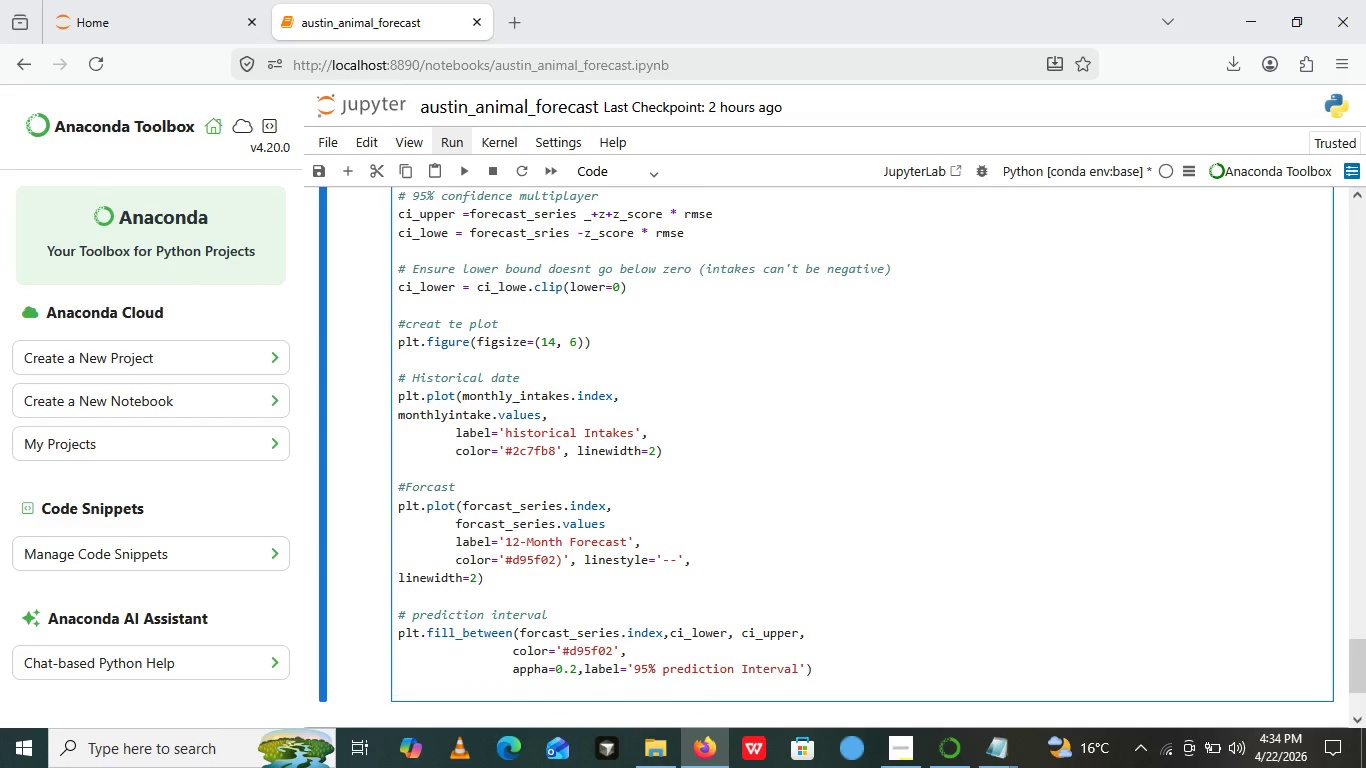 
key(Enter)
 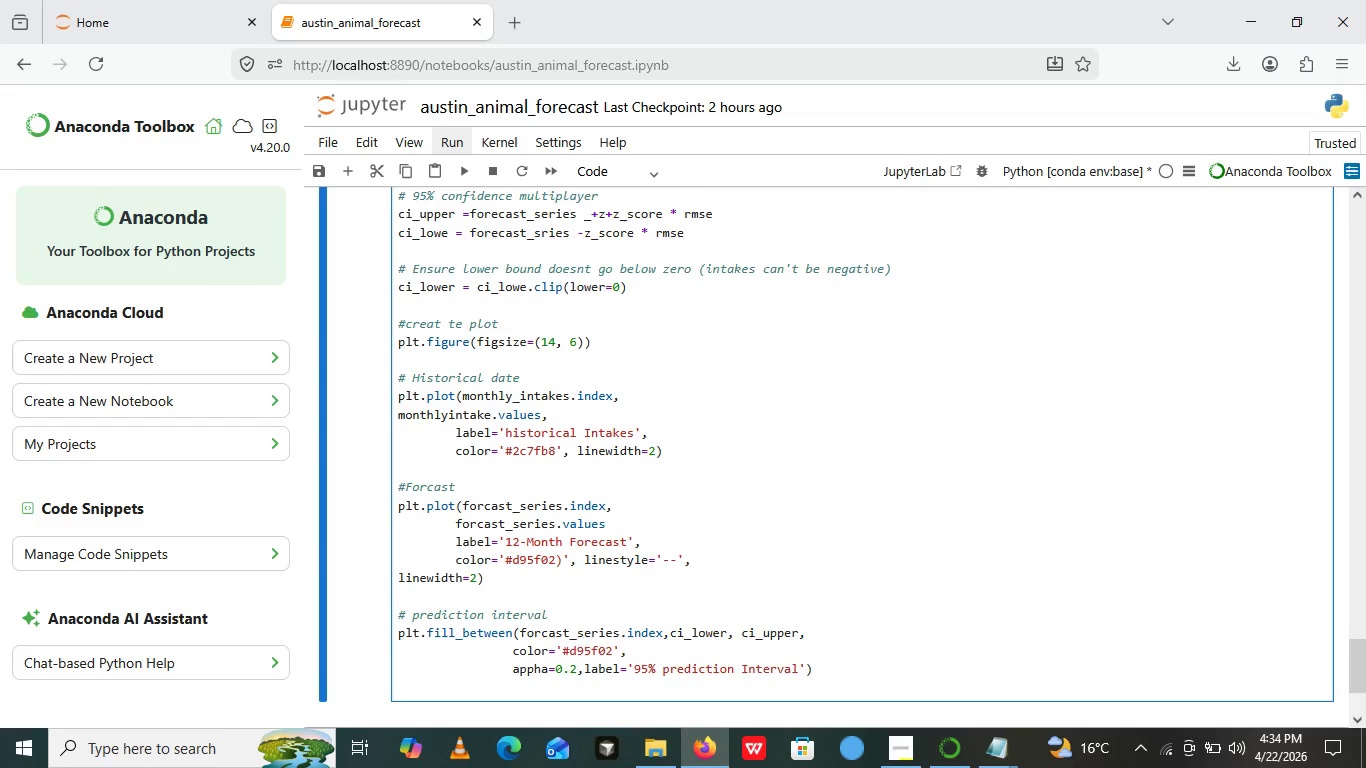 
type(#  styling)
 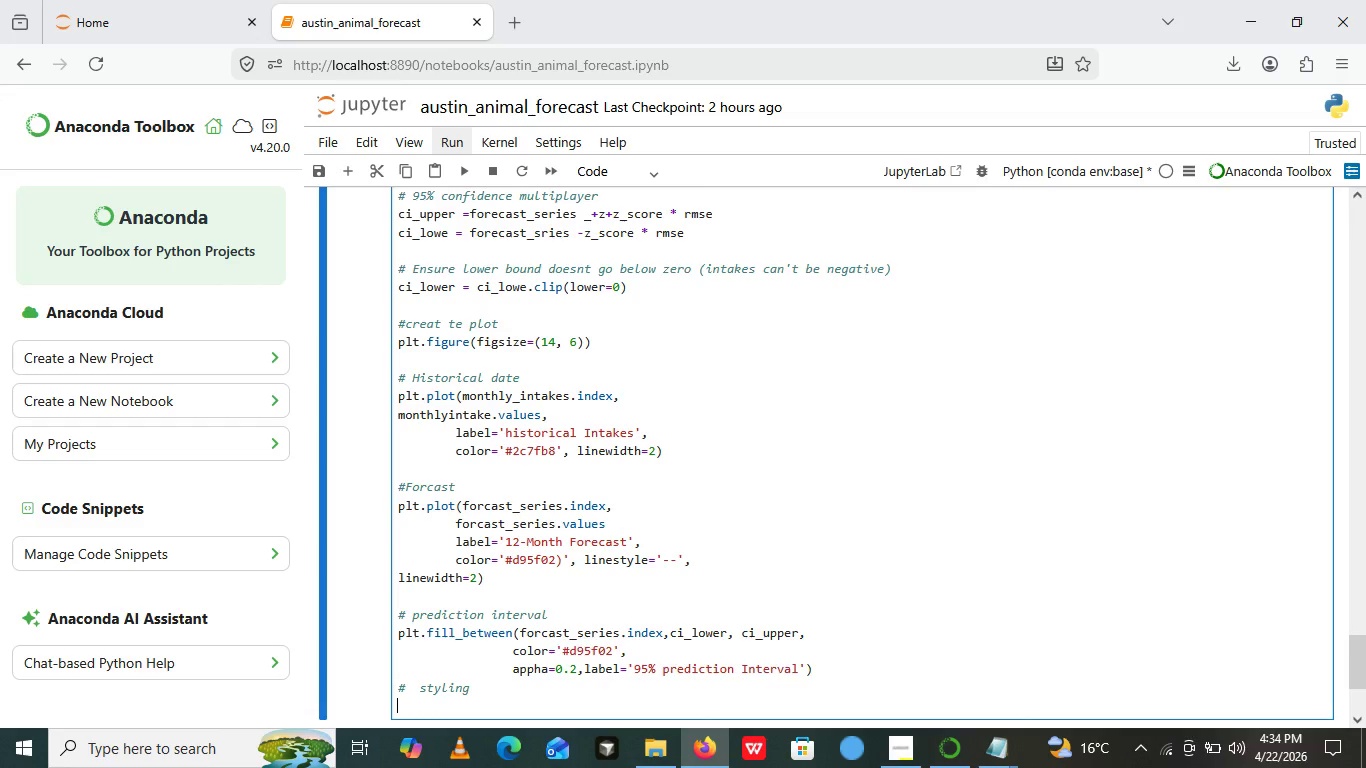 
key(Enter)
 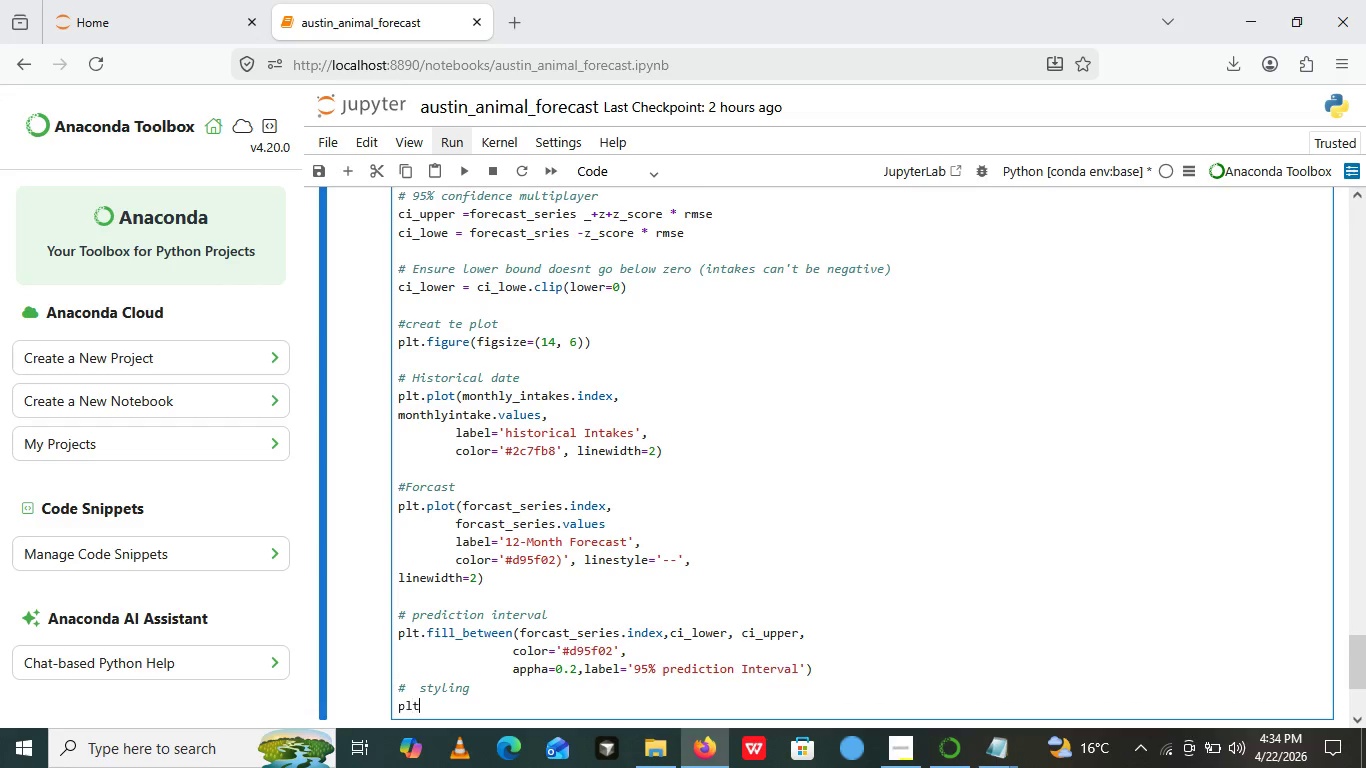 
type(plt.title())
 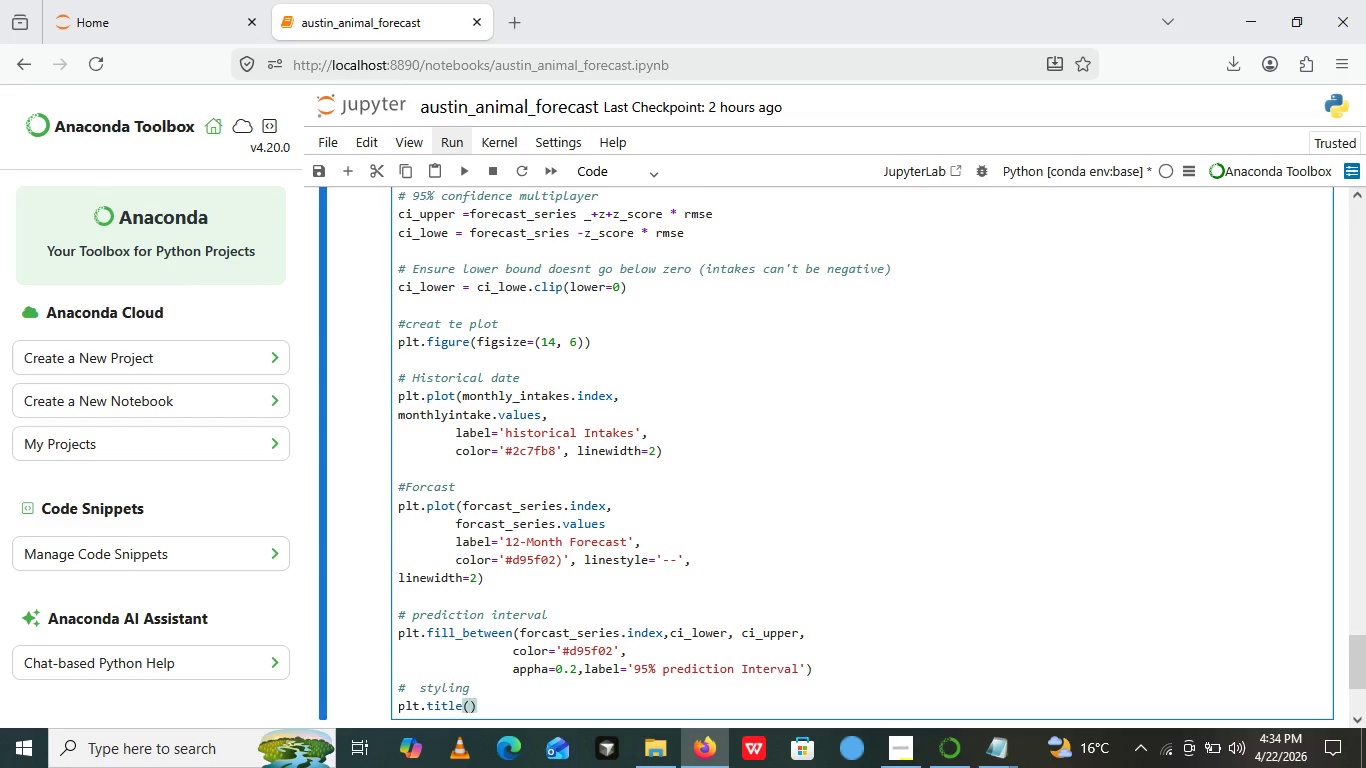 
key(ArrowLeft)
 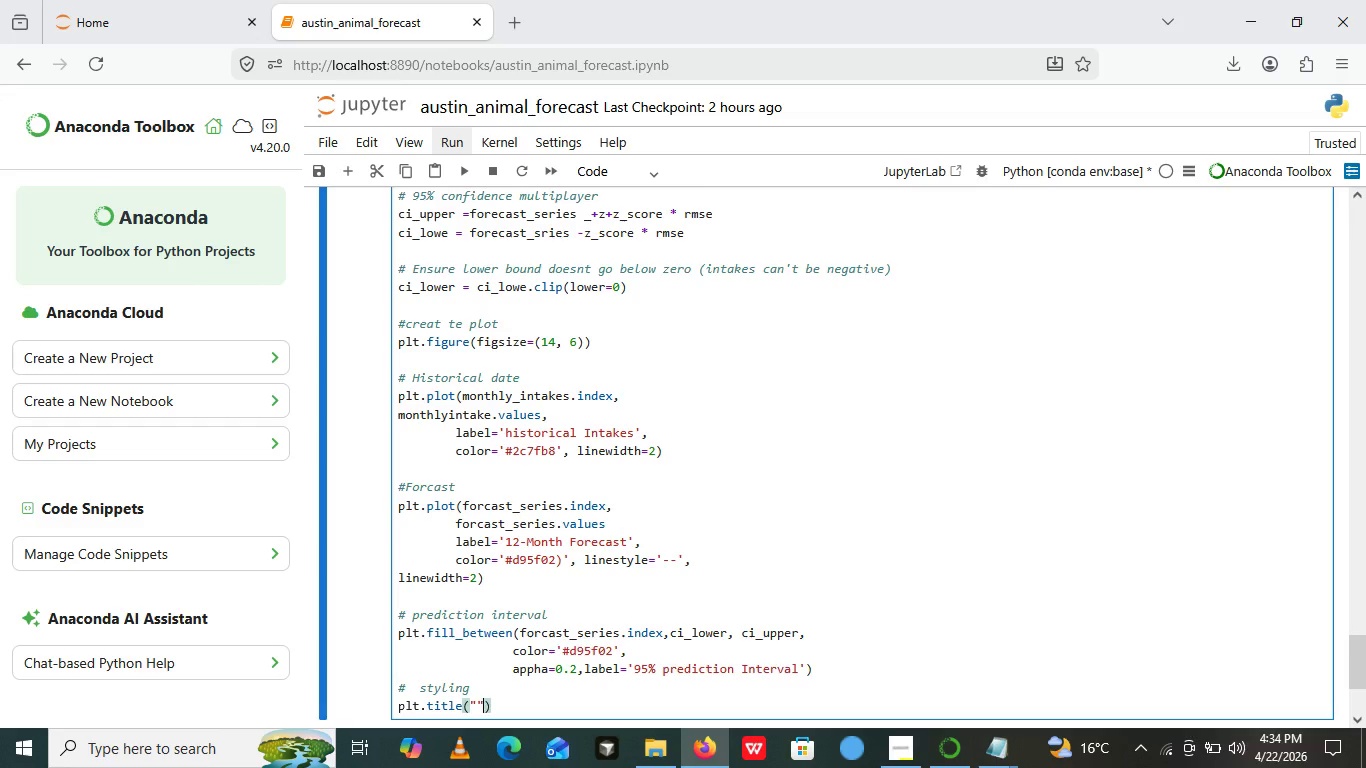 
key(Shift+Quote)
 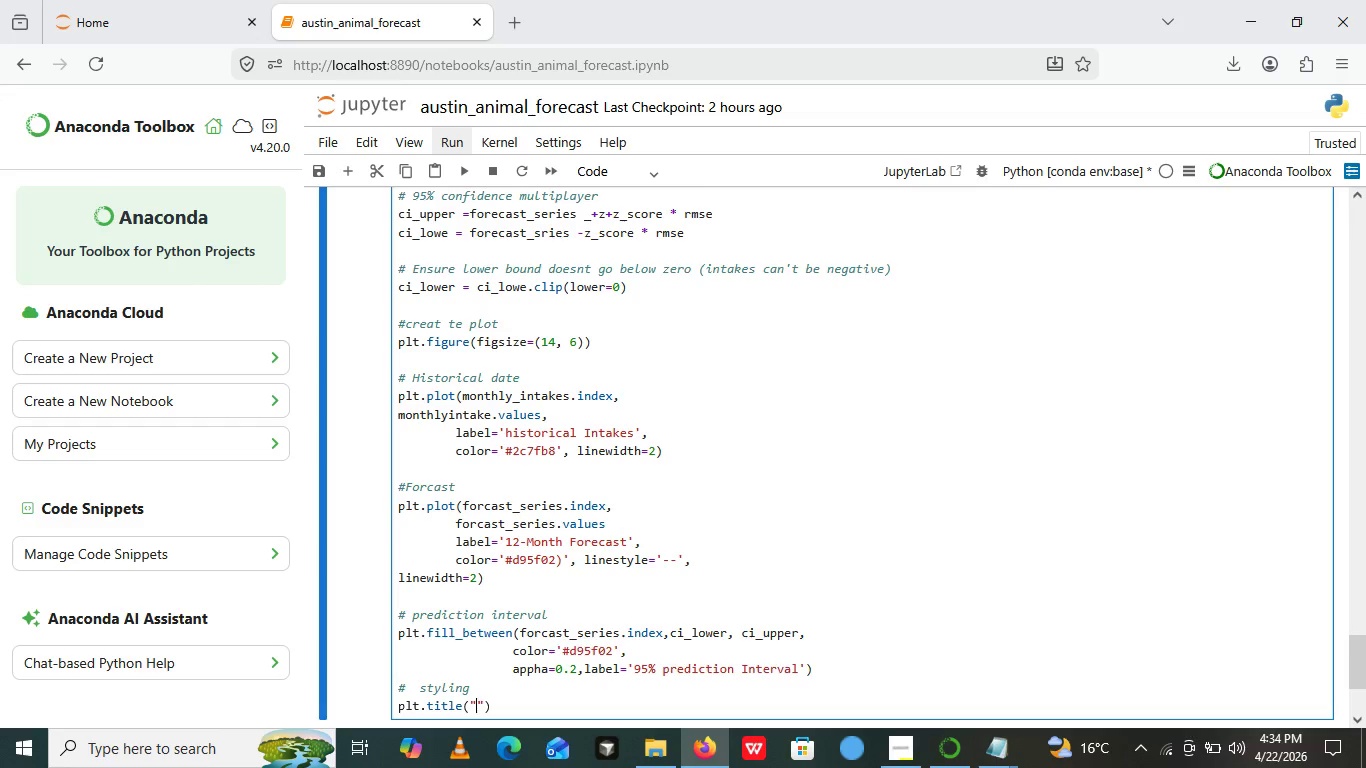 
key(Shift+Quote)
 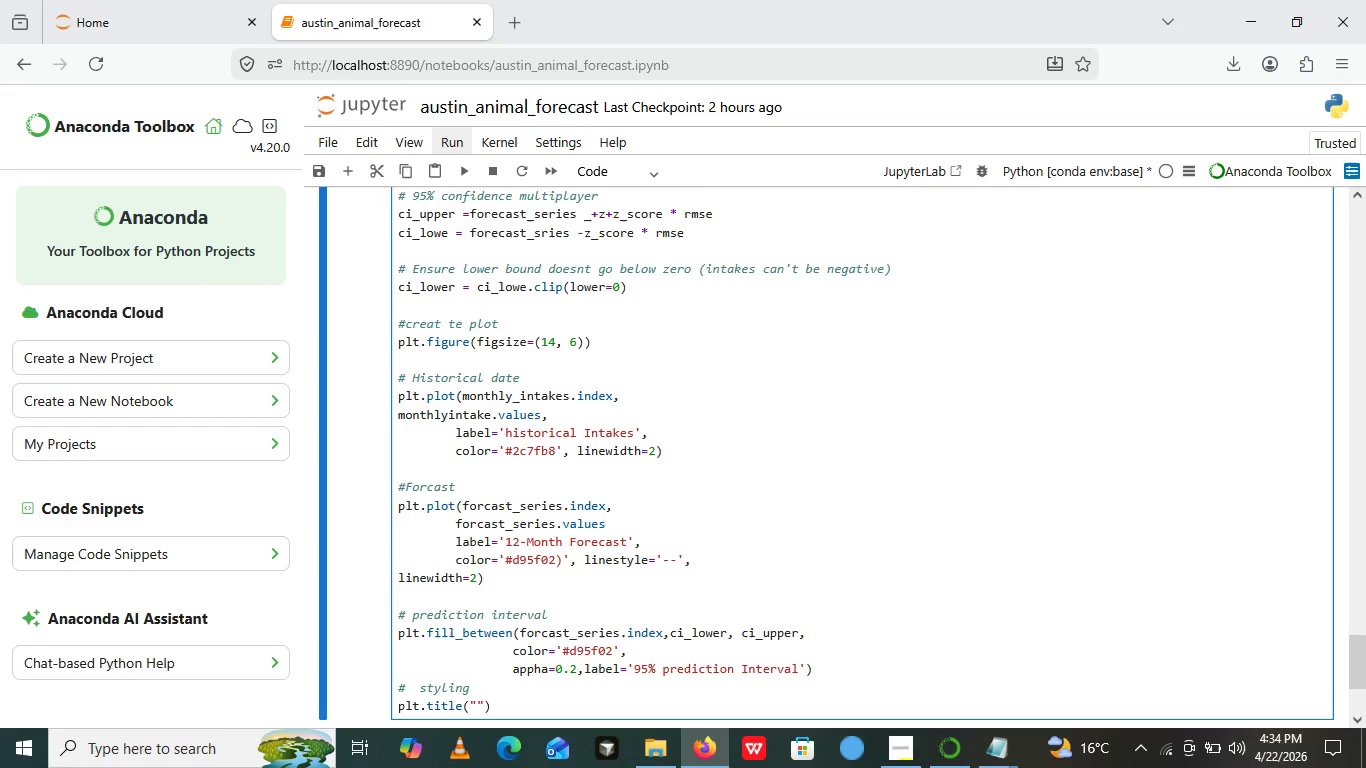 
key(ArrowLeft)
 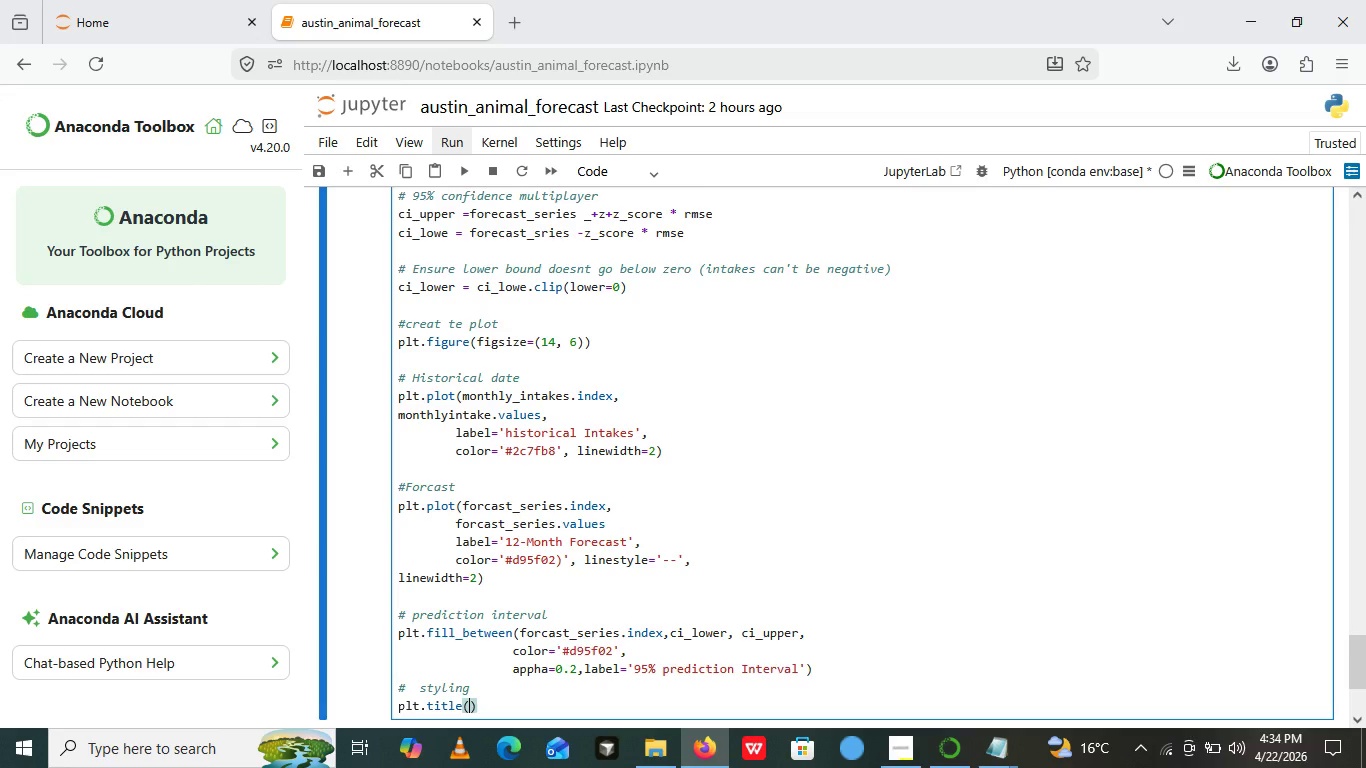 
key(Backspace)
 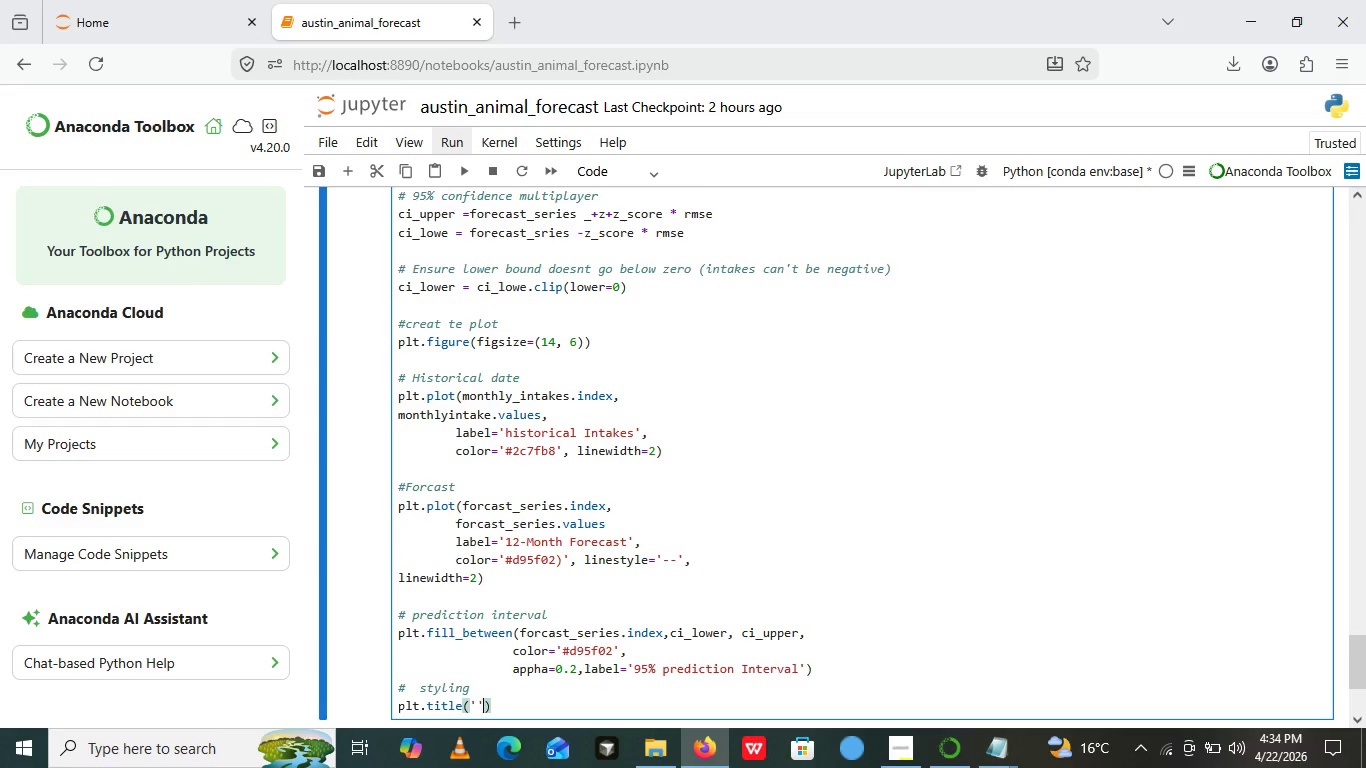 
key(Quote)
 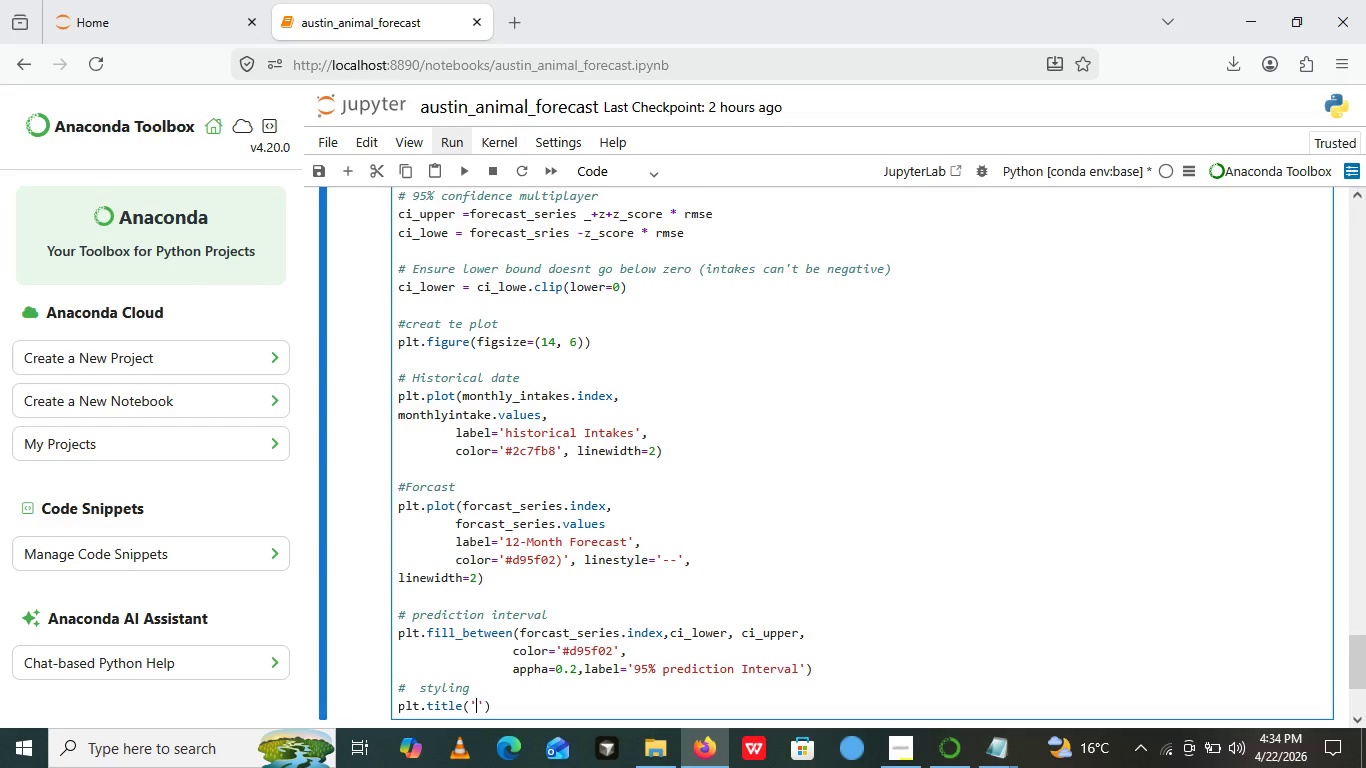 
key(Quote)
 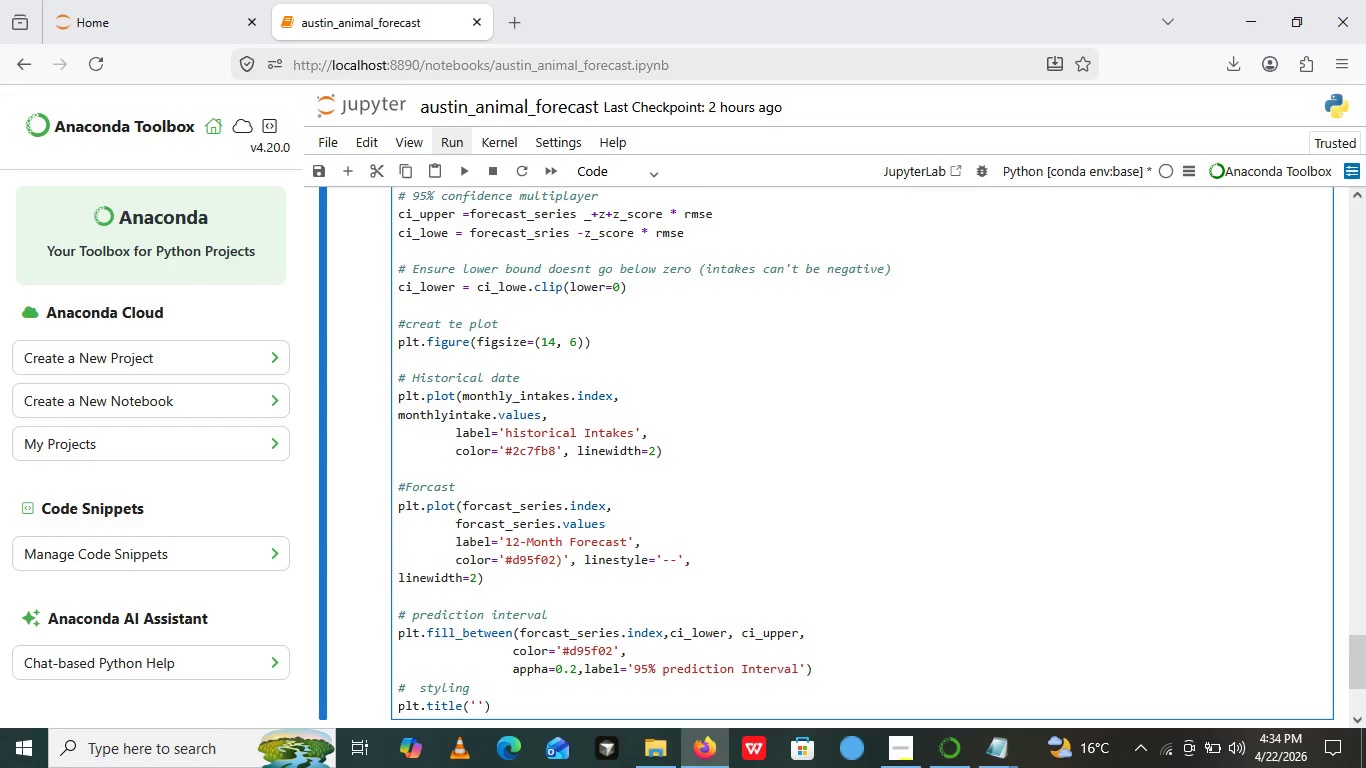 
key(ArrowLeft)
 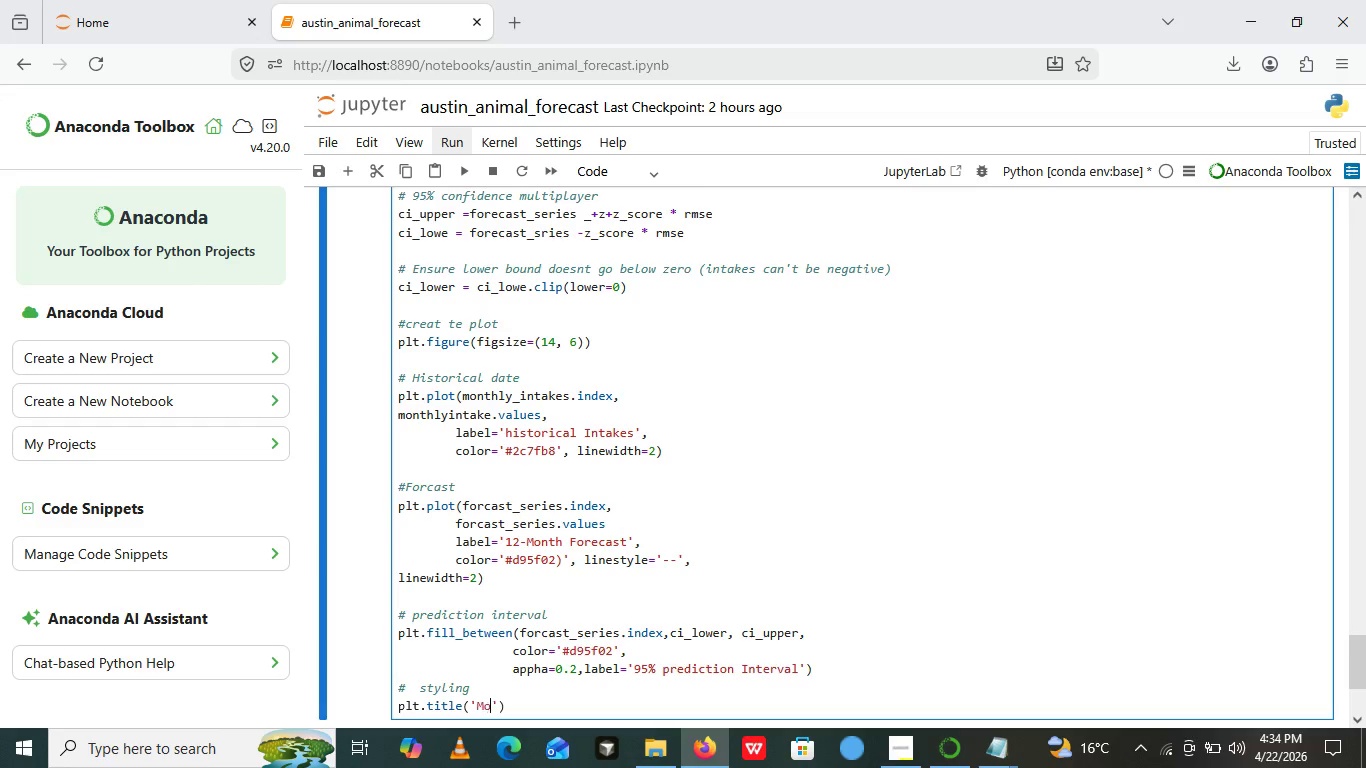 
type(Monthlu)
key(Backspace)
type(y Animal intake)
 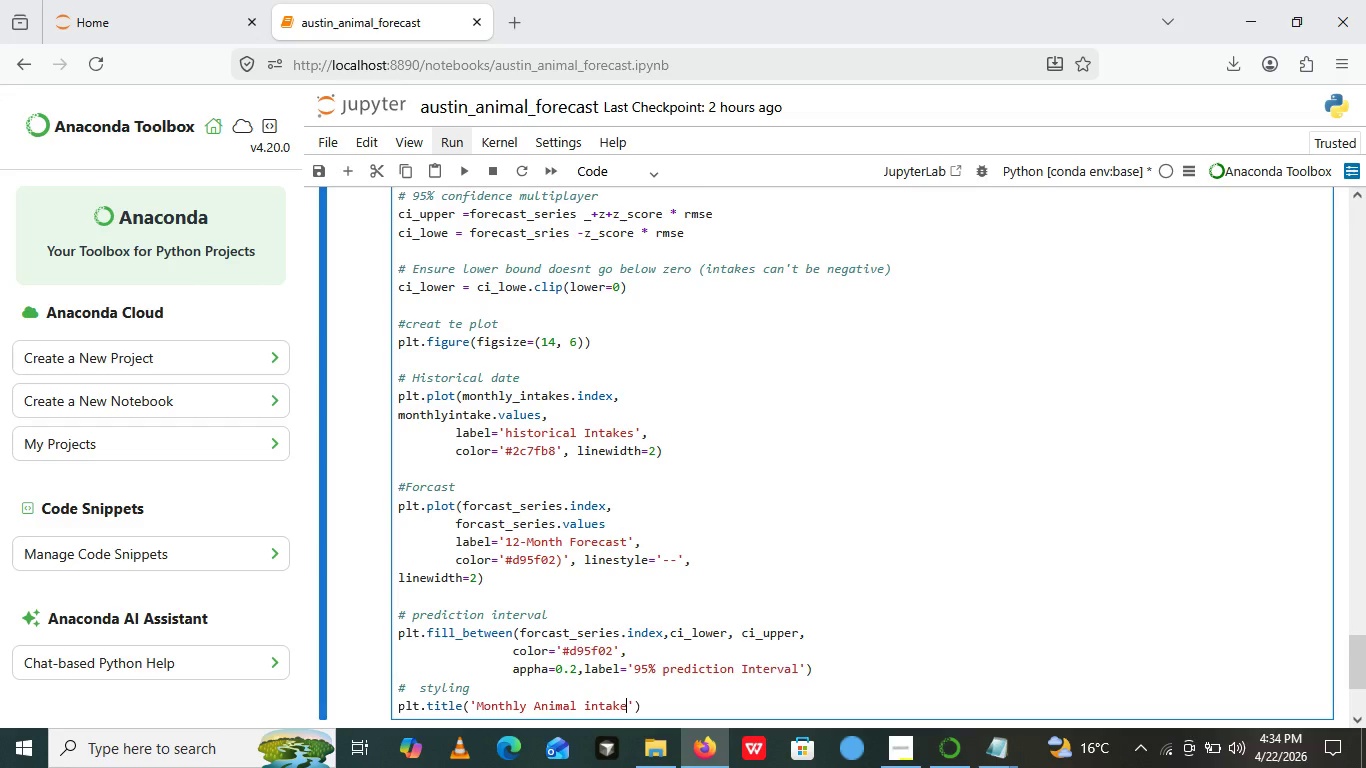 
type(forcst)
 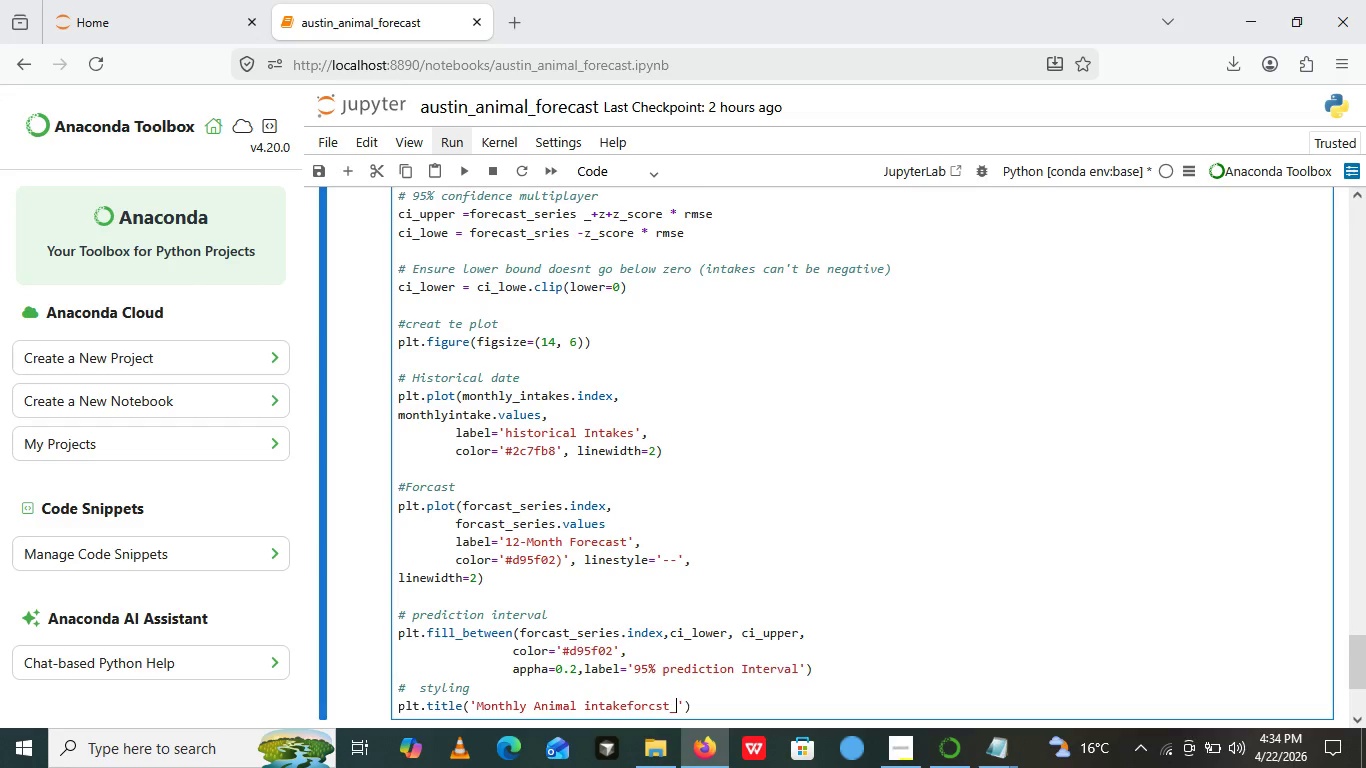 
type(_Austin Animal Cneter)
 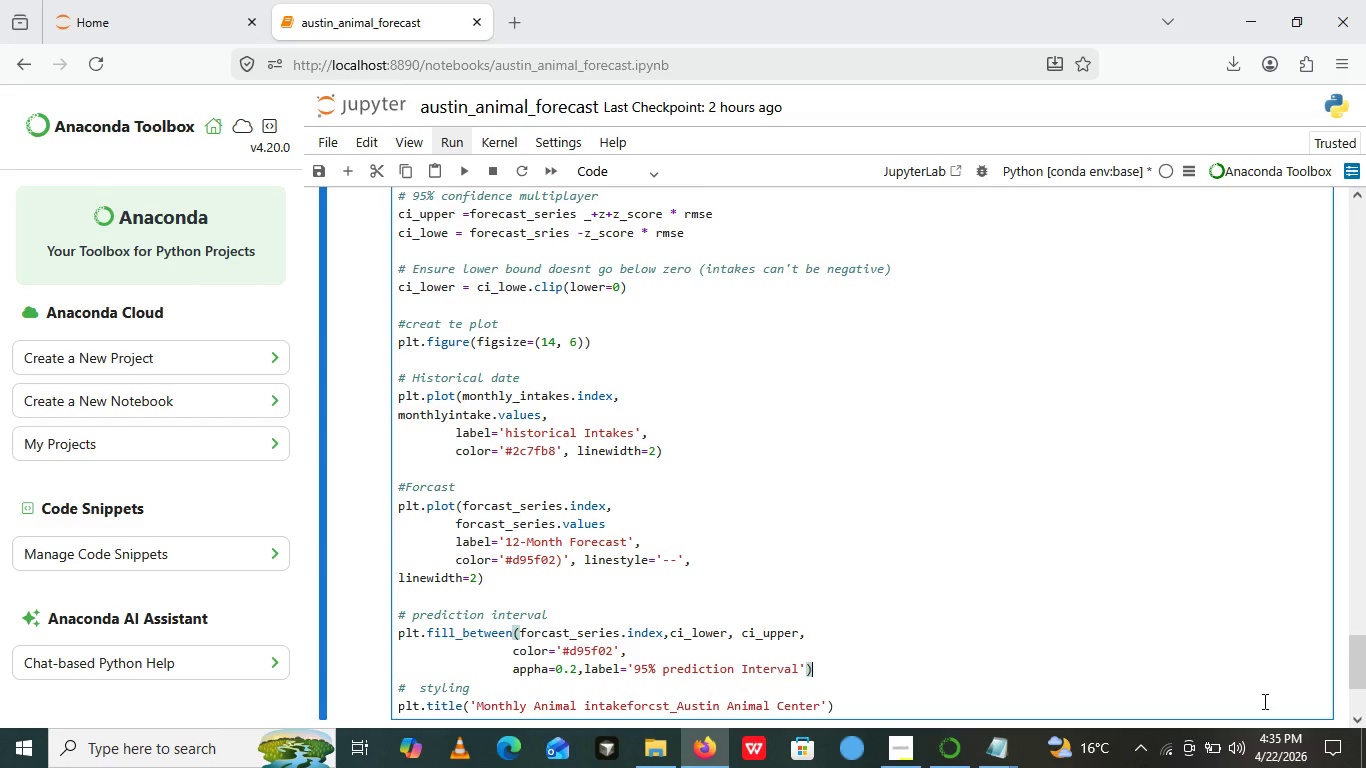 
left_click([1217, 665])
 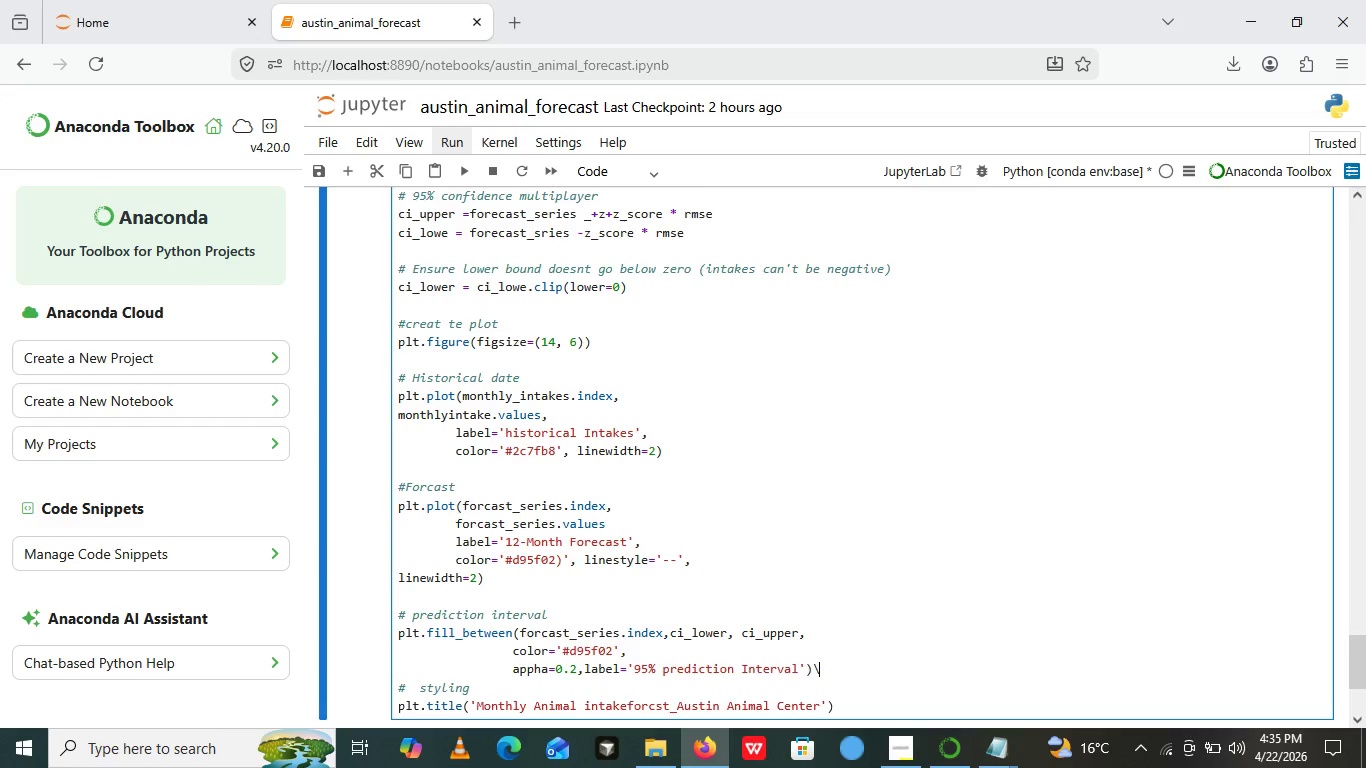 
type([Break]n())
 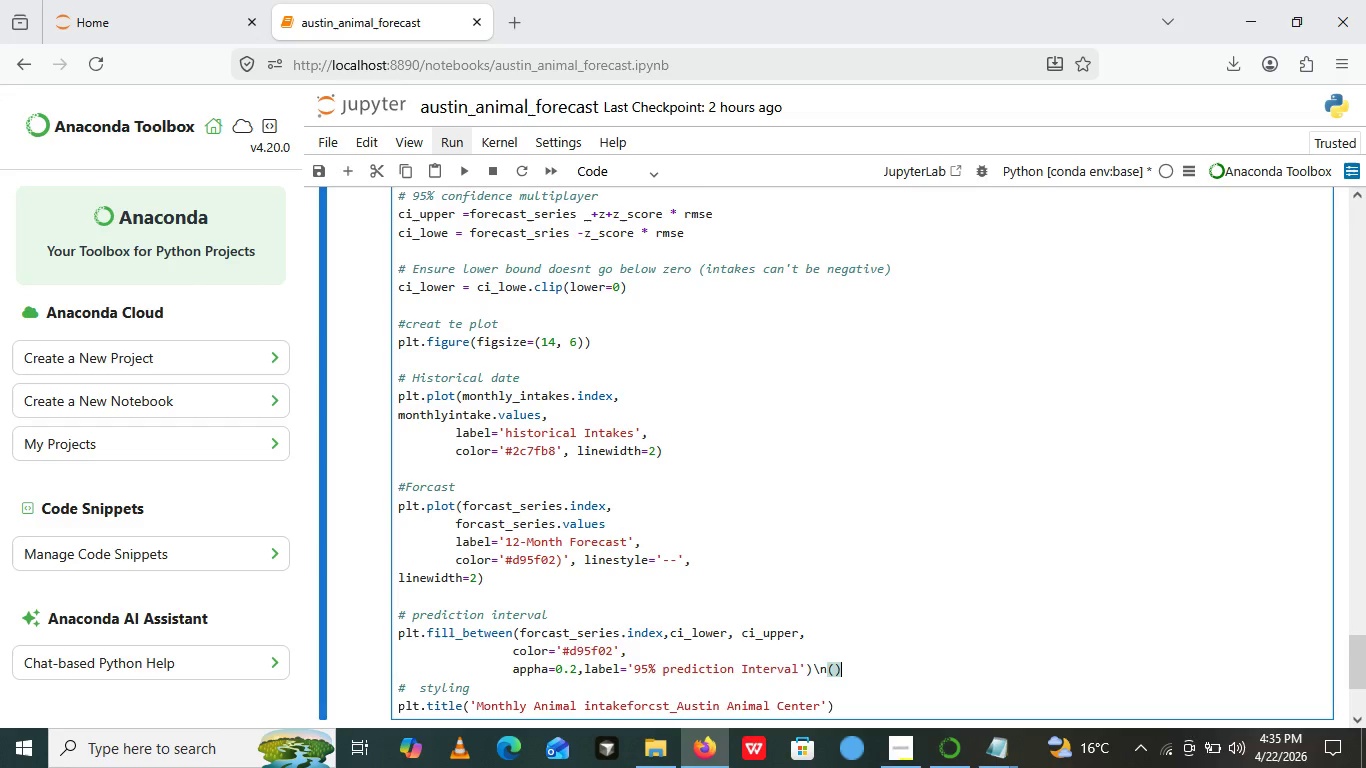 
key(Control+Z)
 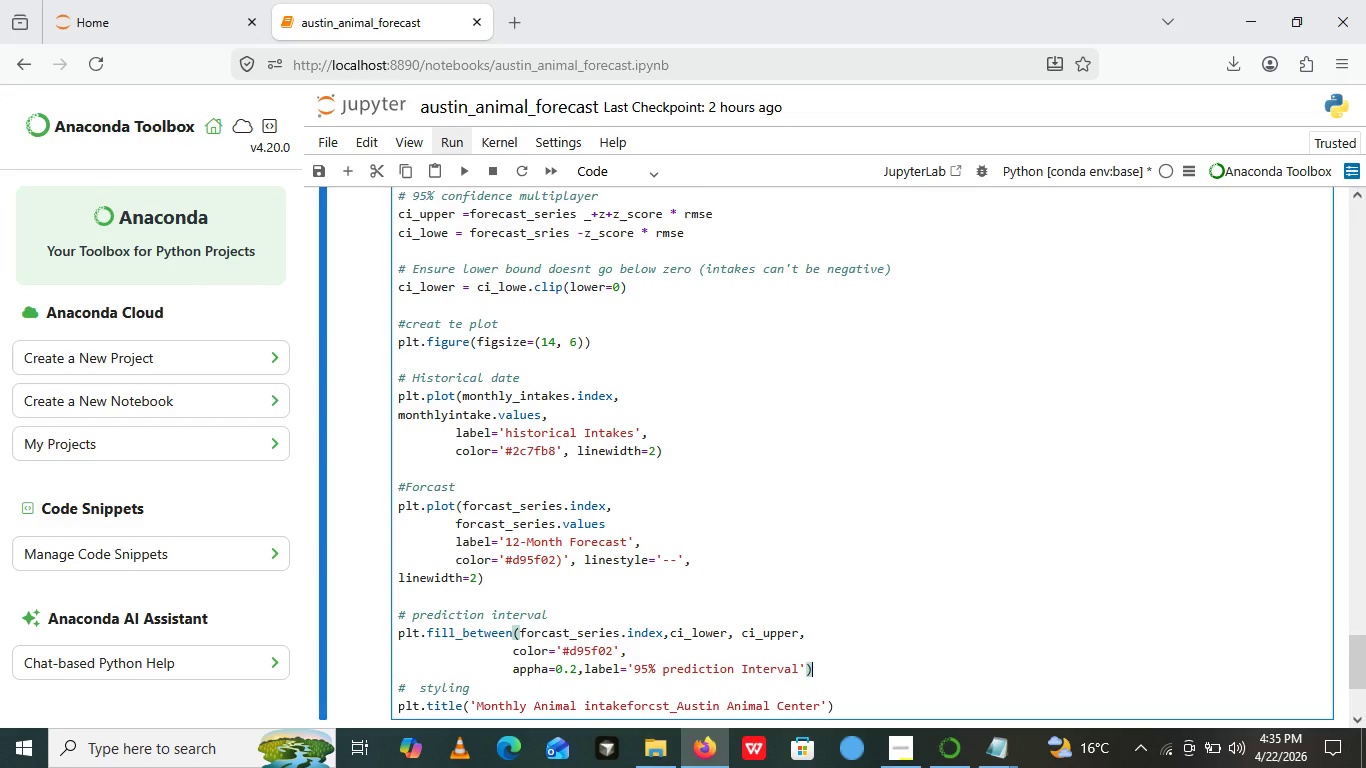 
key(Control+Z)
 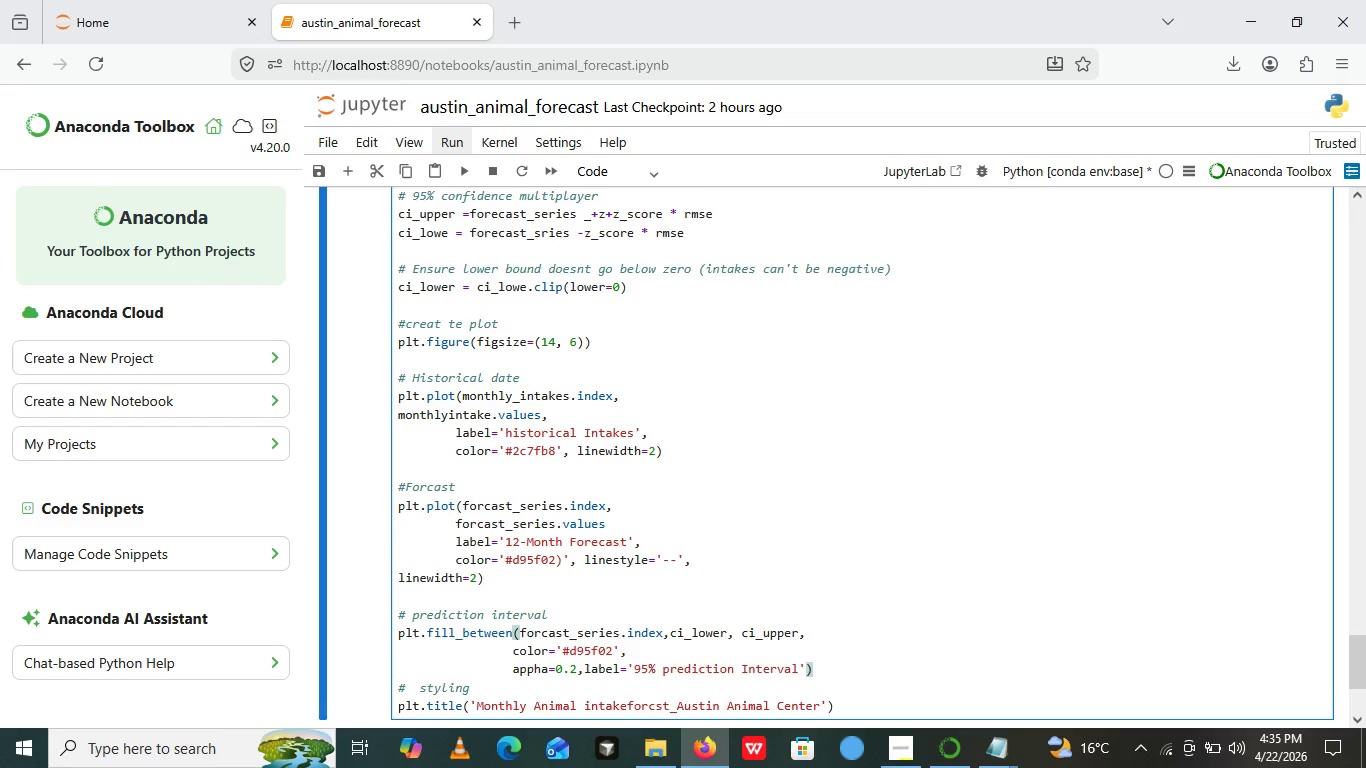 
key(Control+Z)
 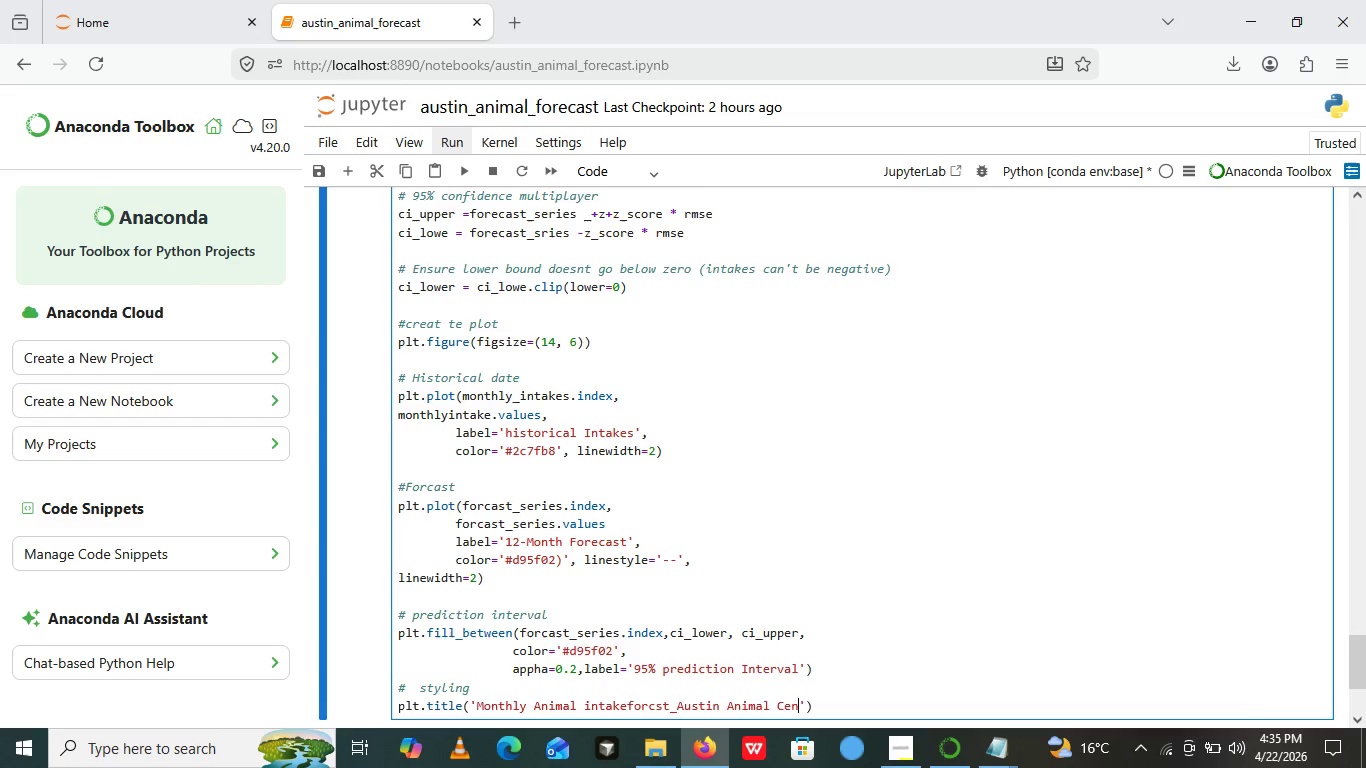 
key(Control+Z)
 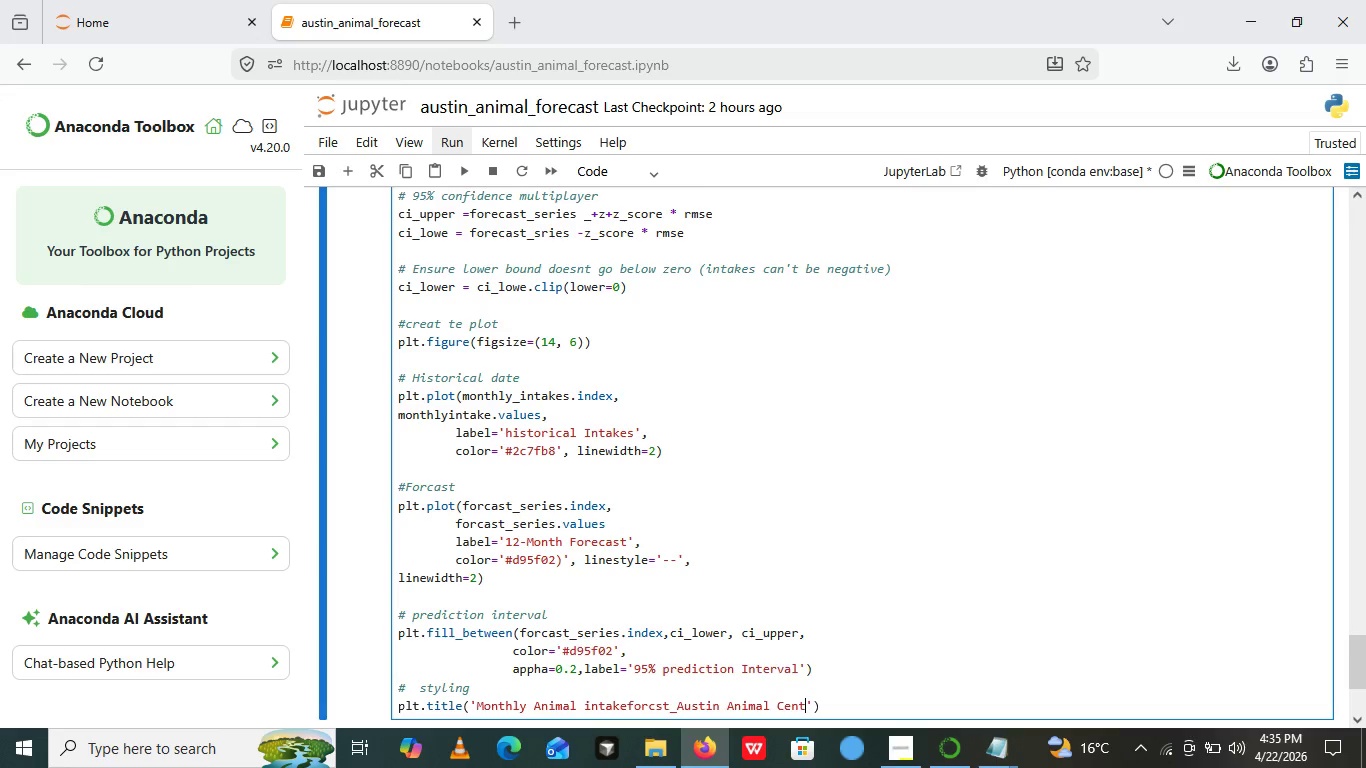 
type(ter[Break]n()Next 12 Months)
 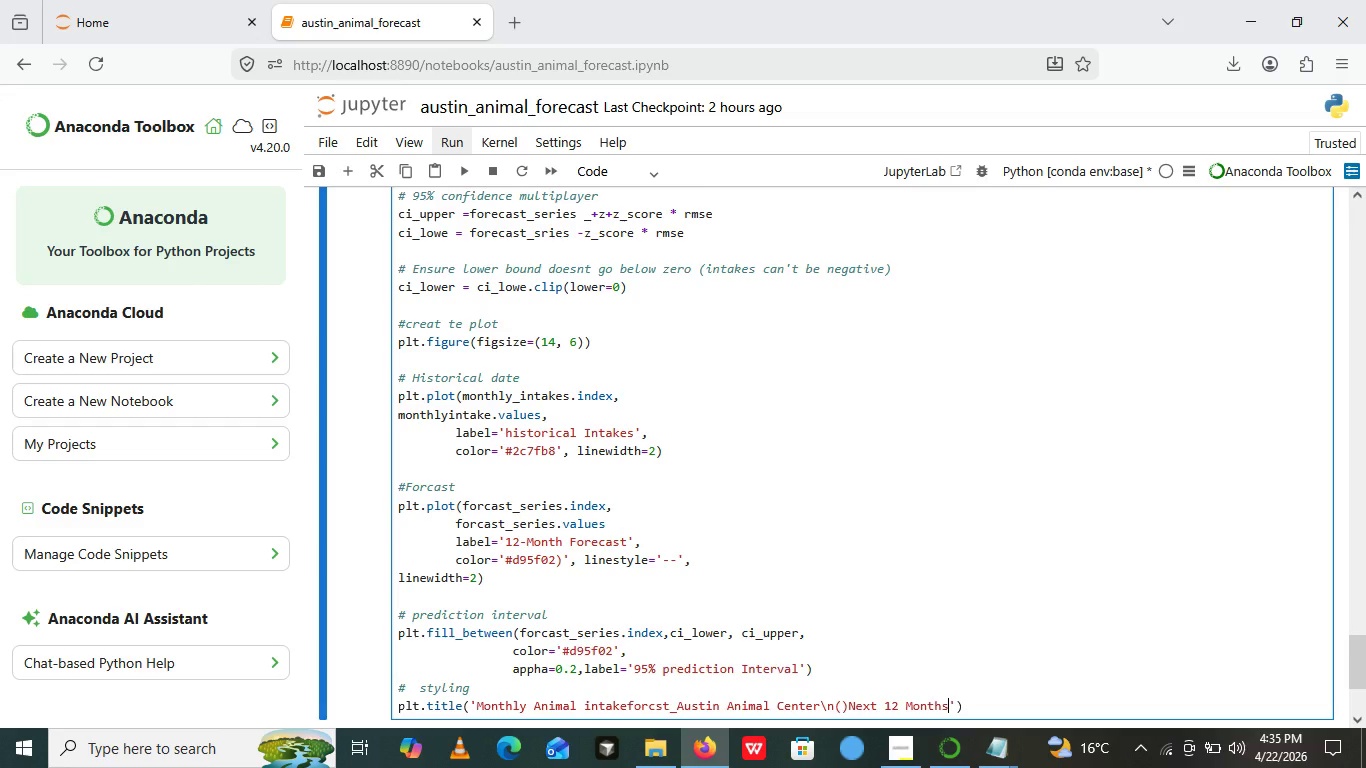 
key(ArrowRight)
 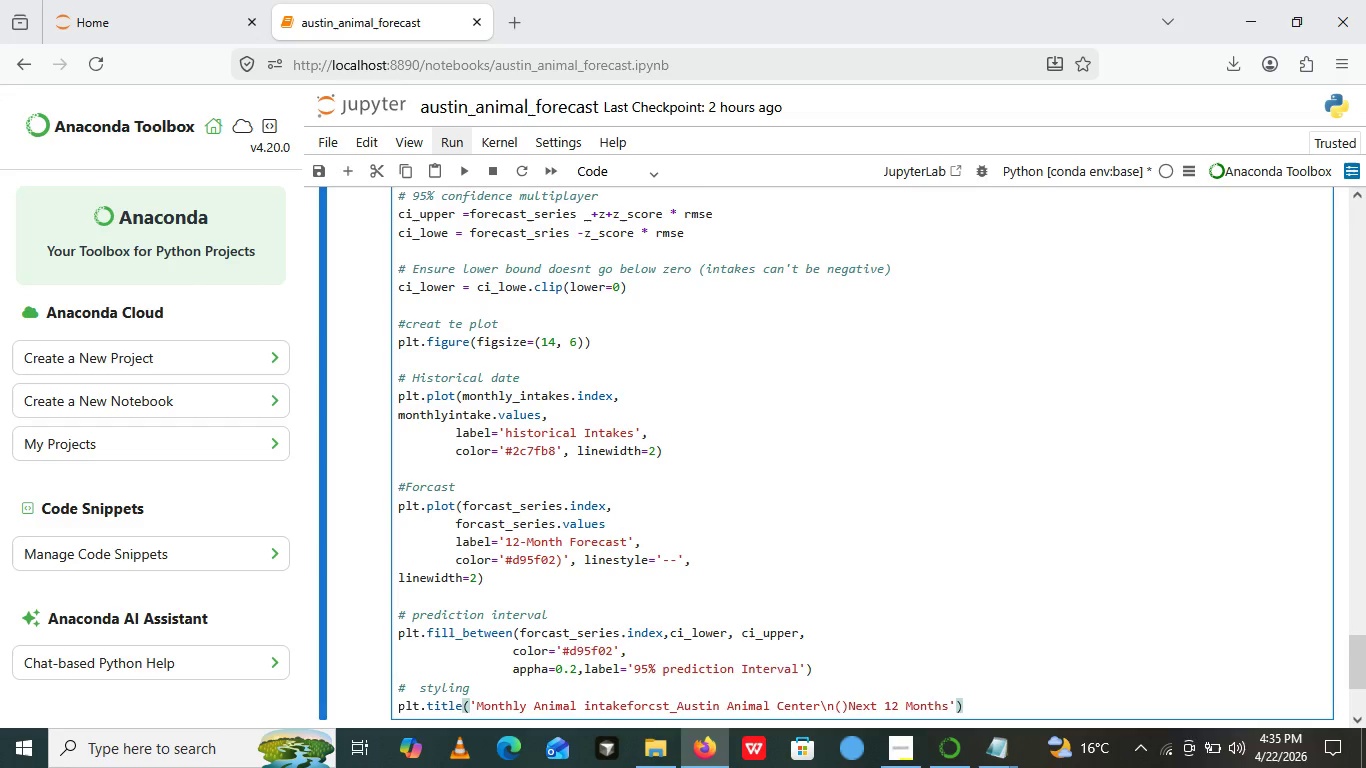 
key(ArrowRight)
 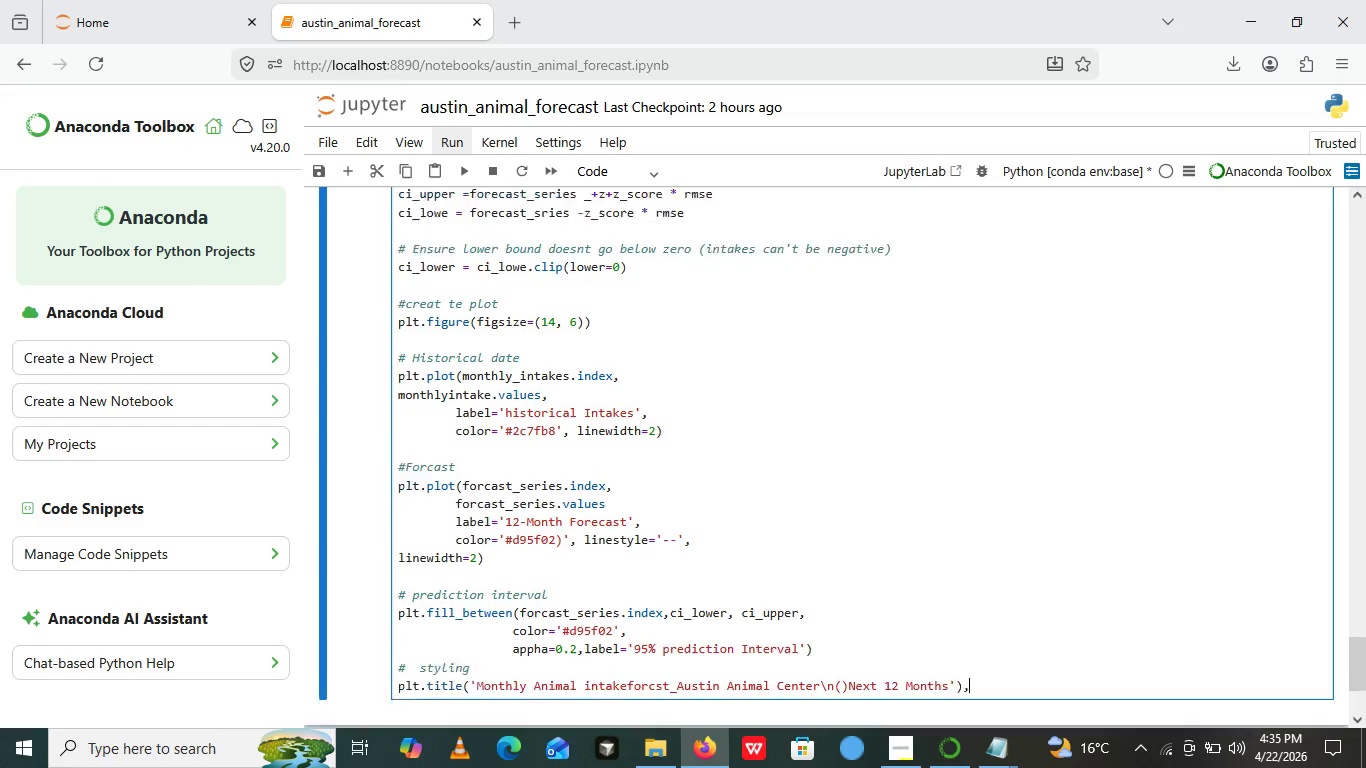 
key(Comma)
 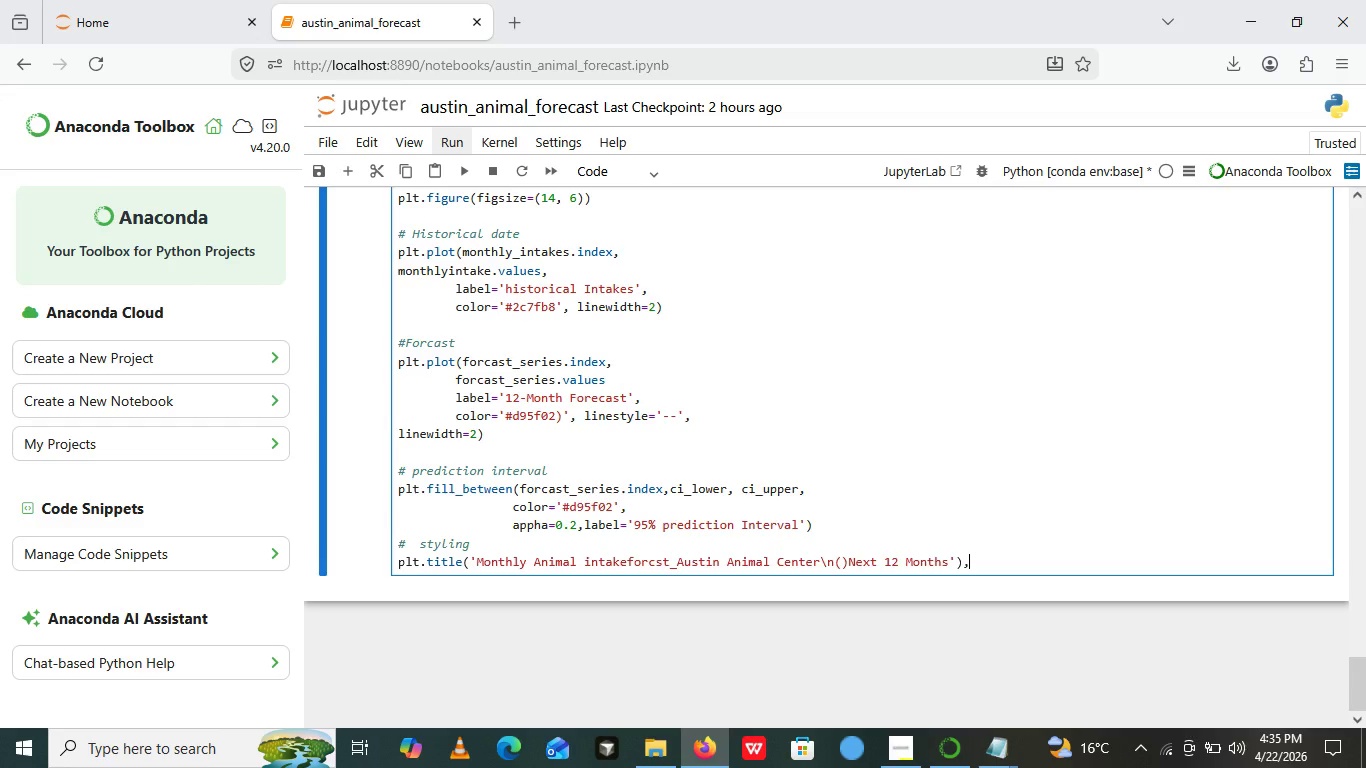 
wait(7.28)
 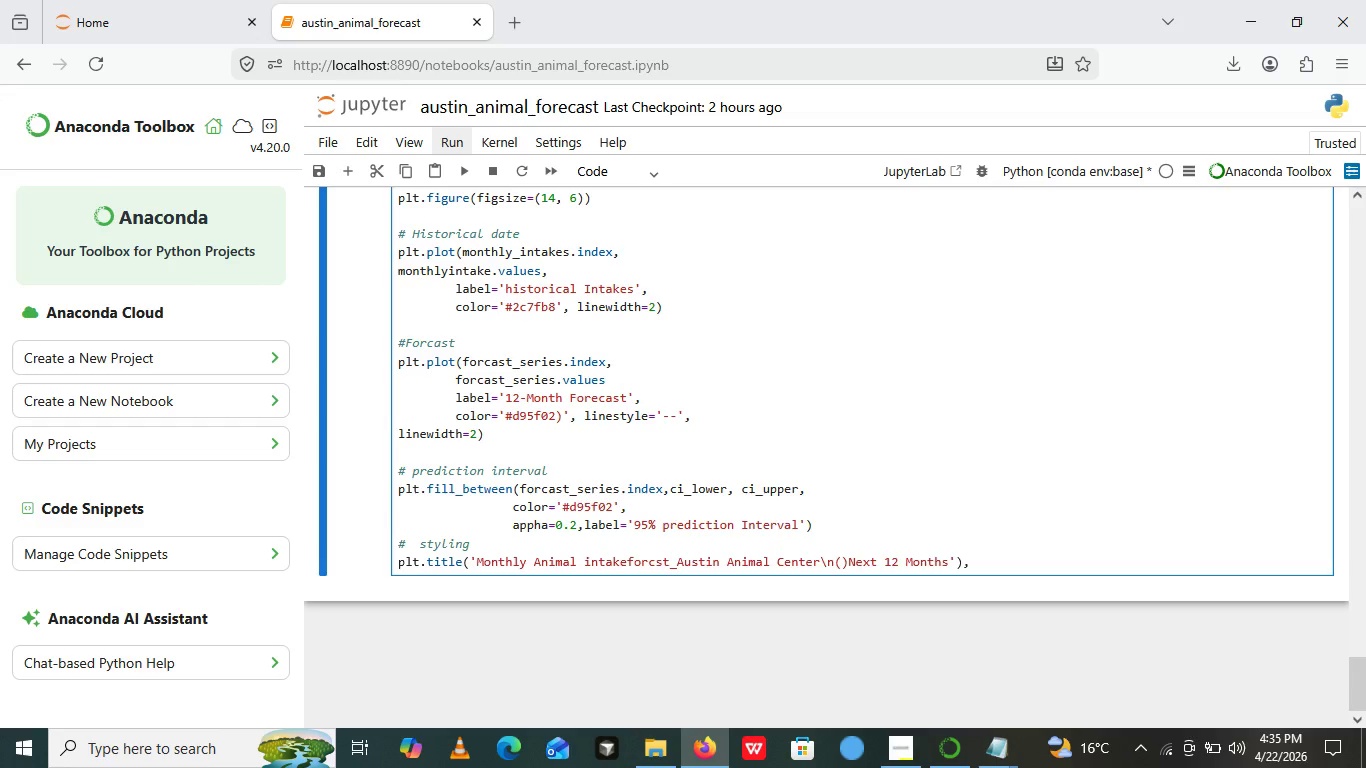 
key(Enter)
 